 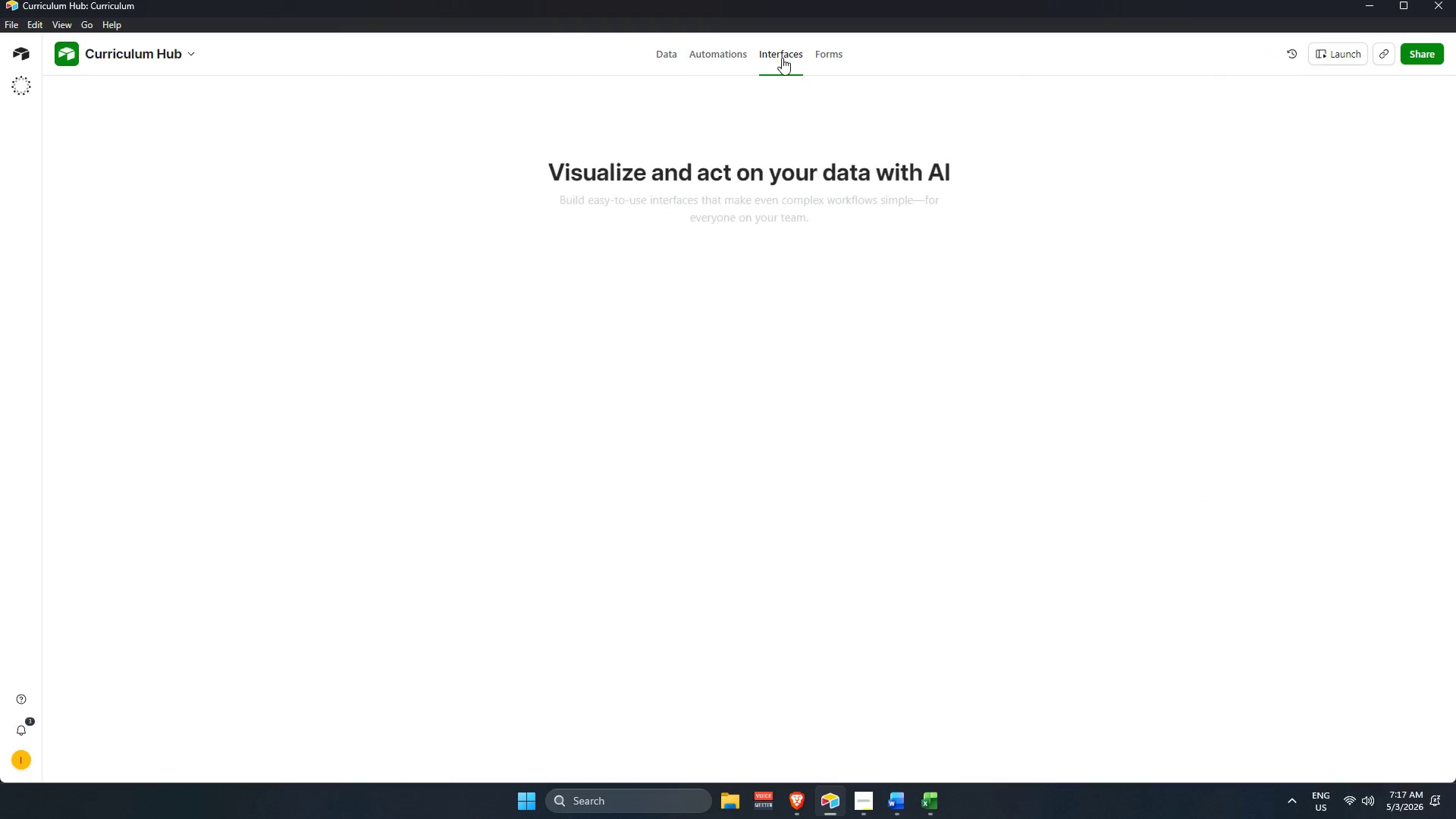 
double_click([664, 59])
 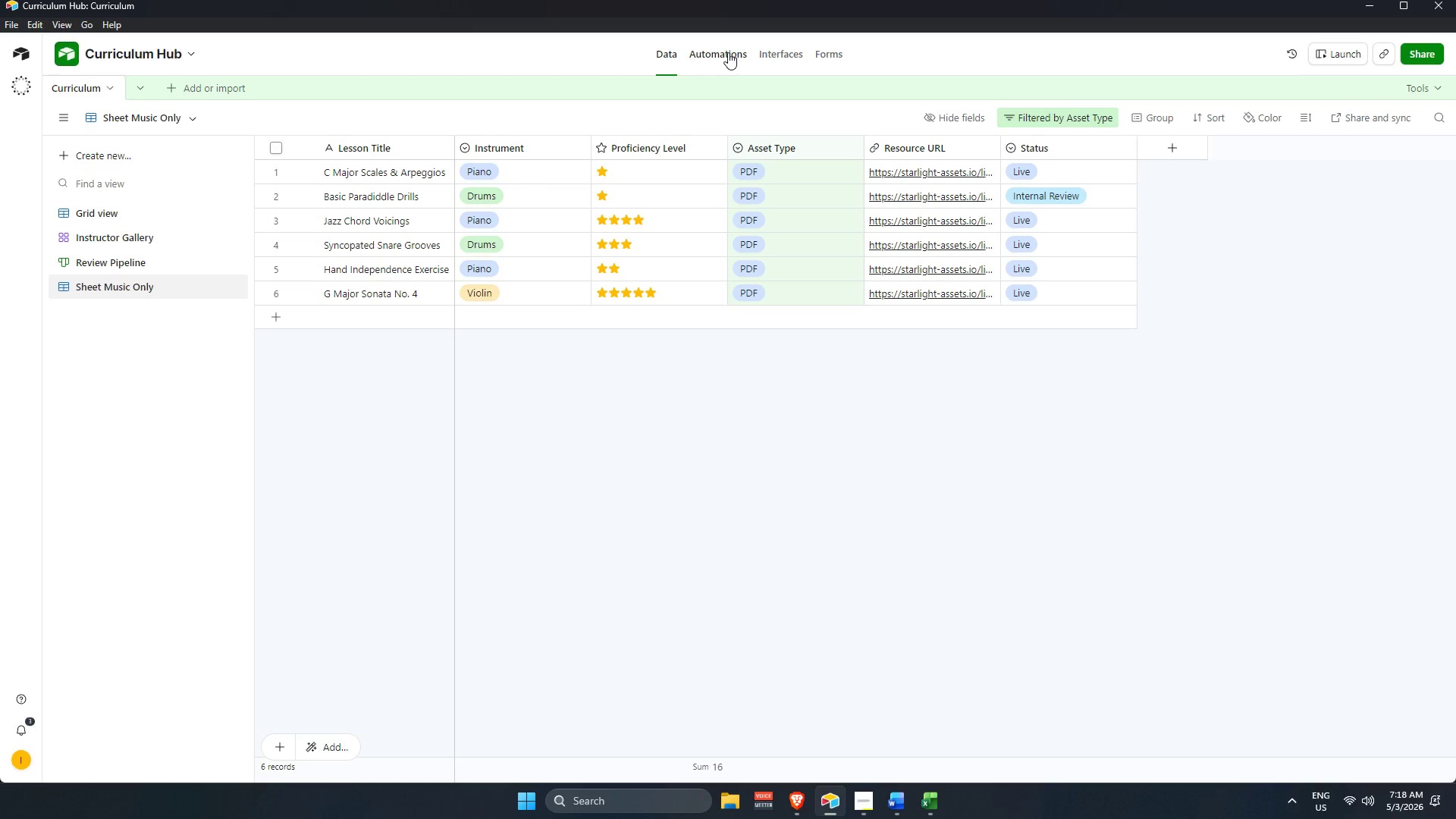 
wait(41.55)
 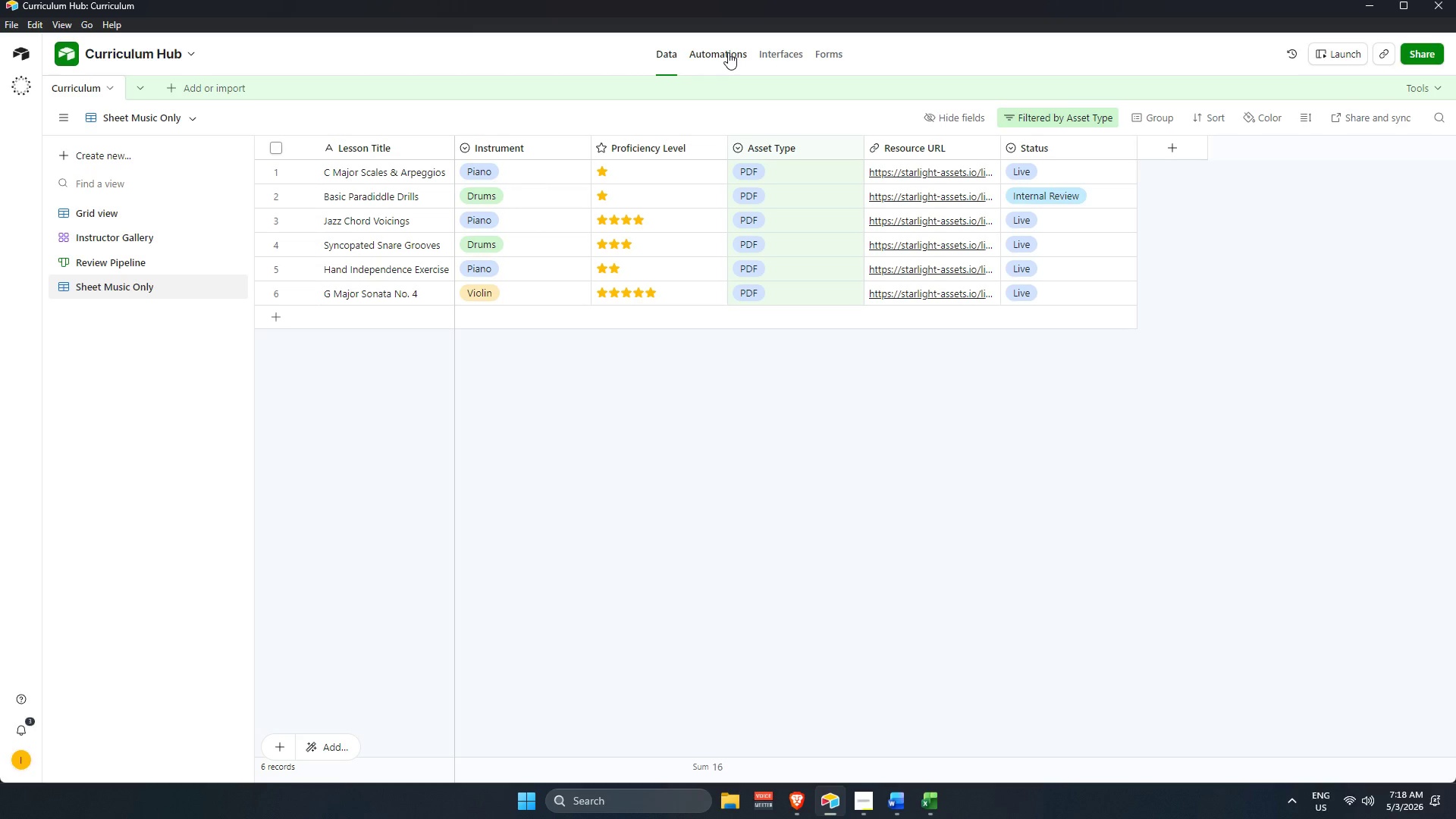 
left_click([728, 52])
 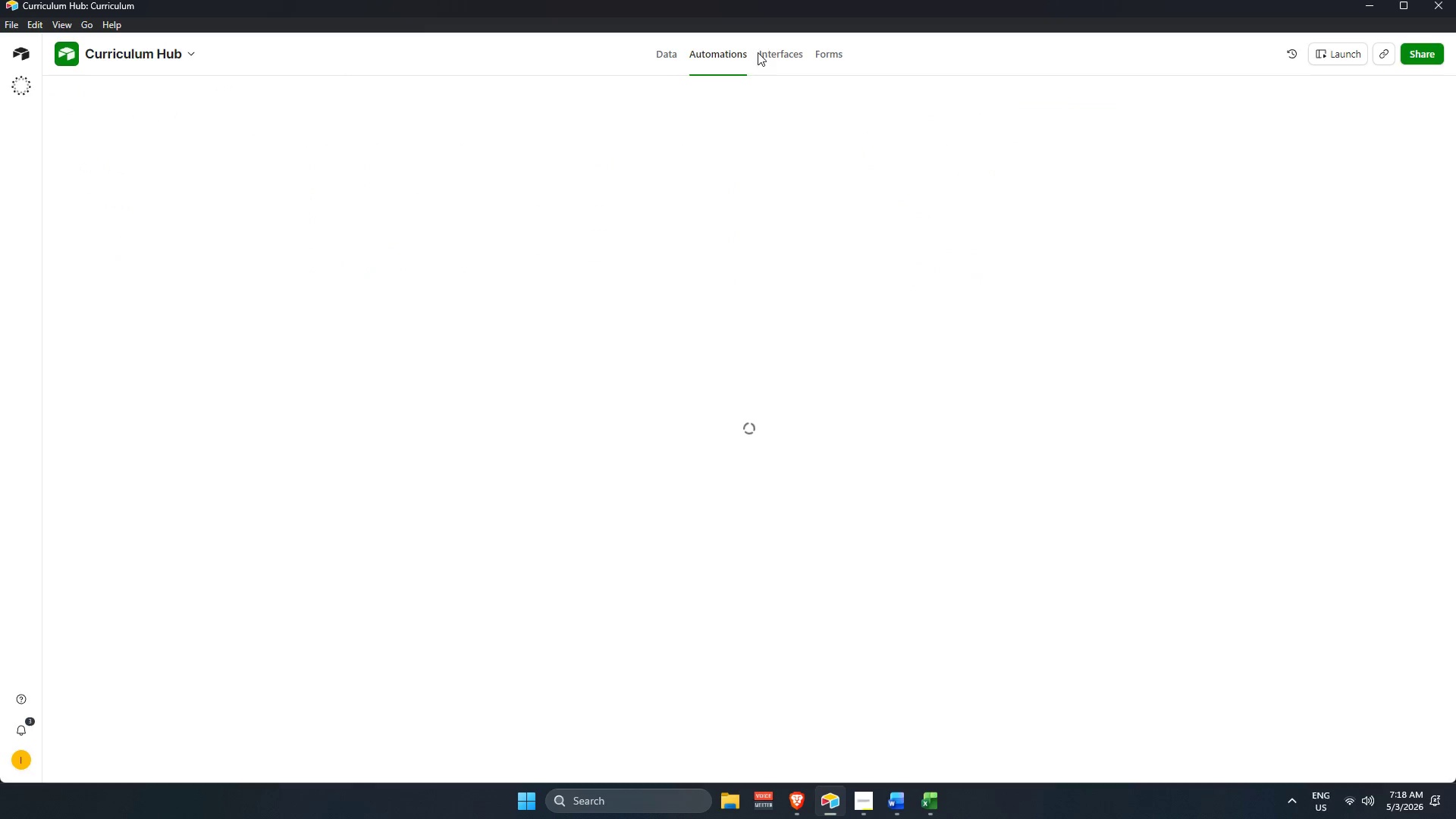 
mouse_move([795, 61])
 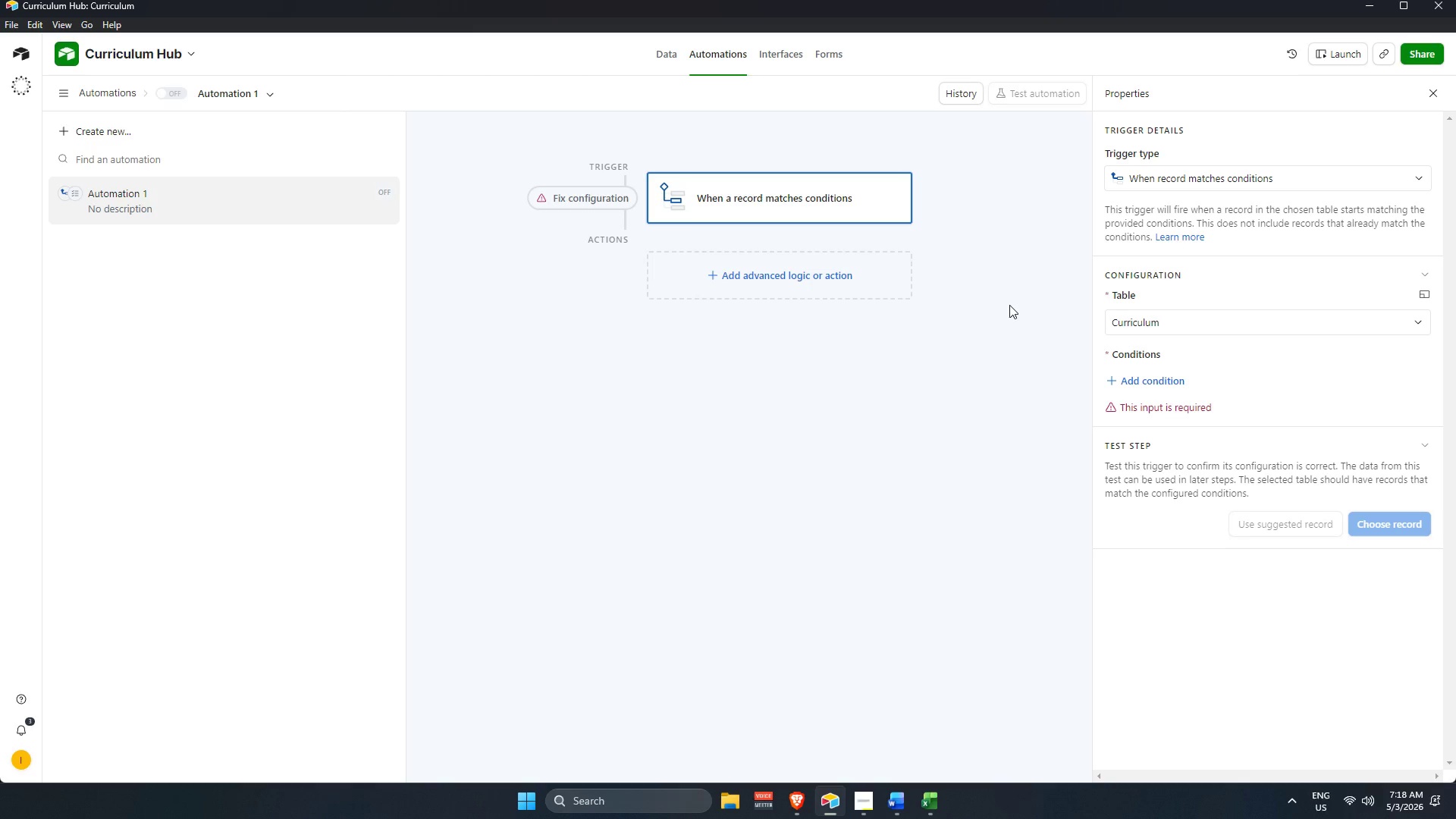 
wait(8.49)
 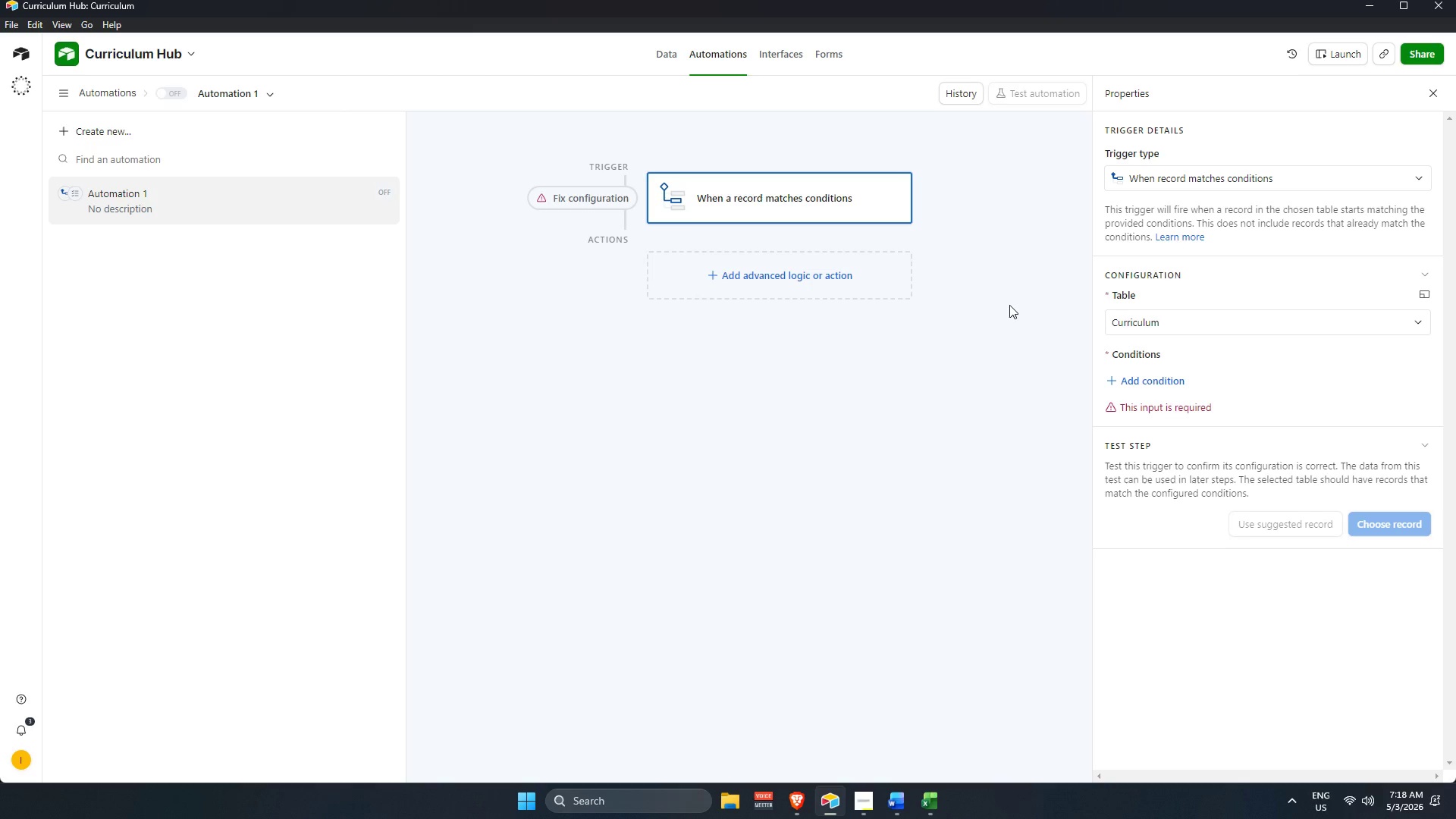 
scroll: coordinate [1267, 284], scroll_direction: up, amount: 4.0
 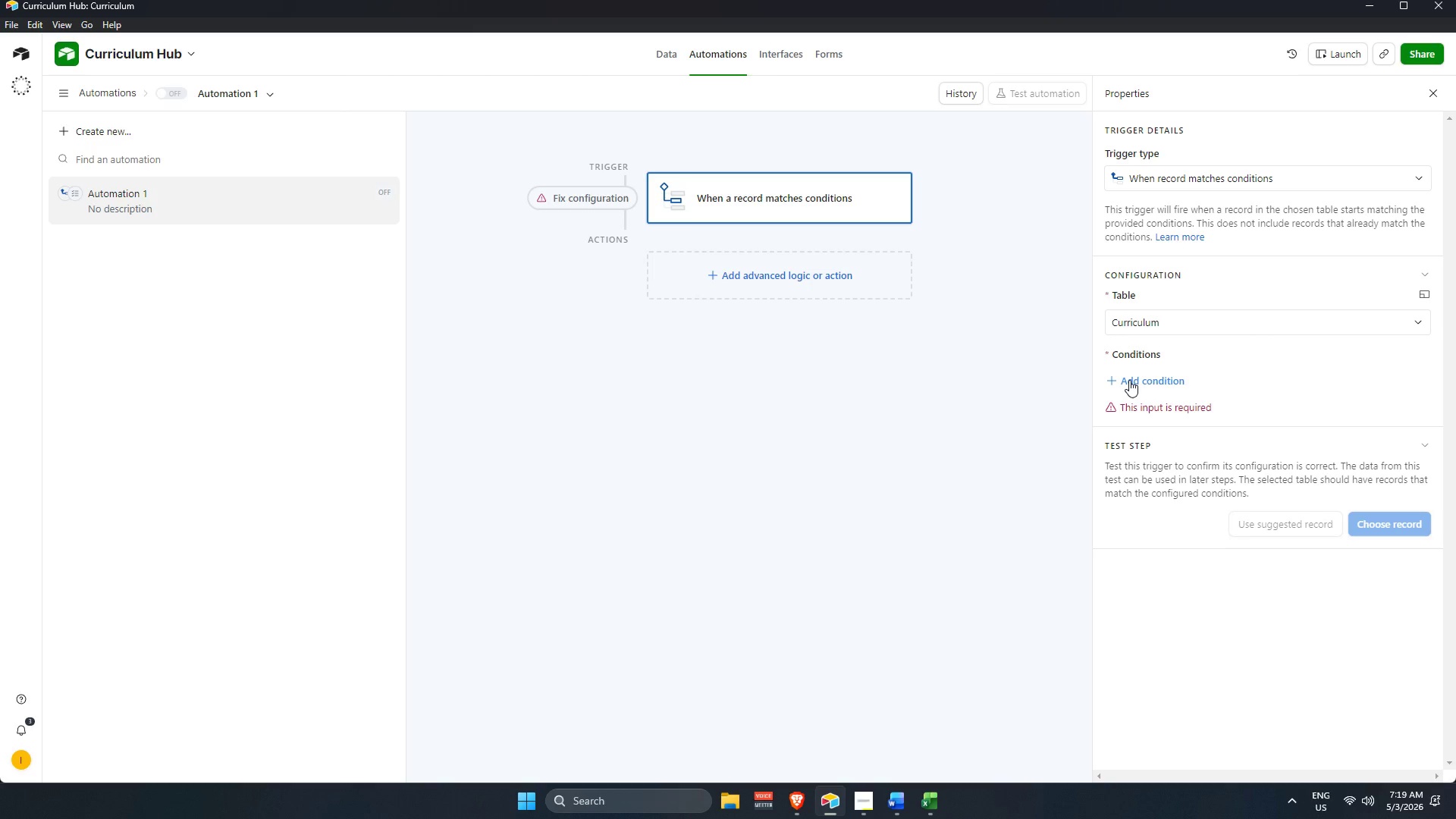 
wait(22.07)
 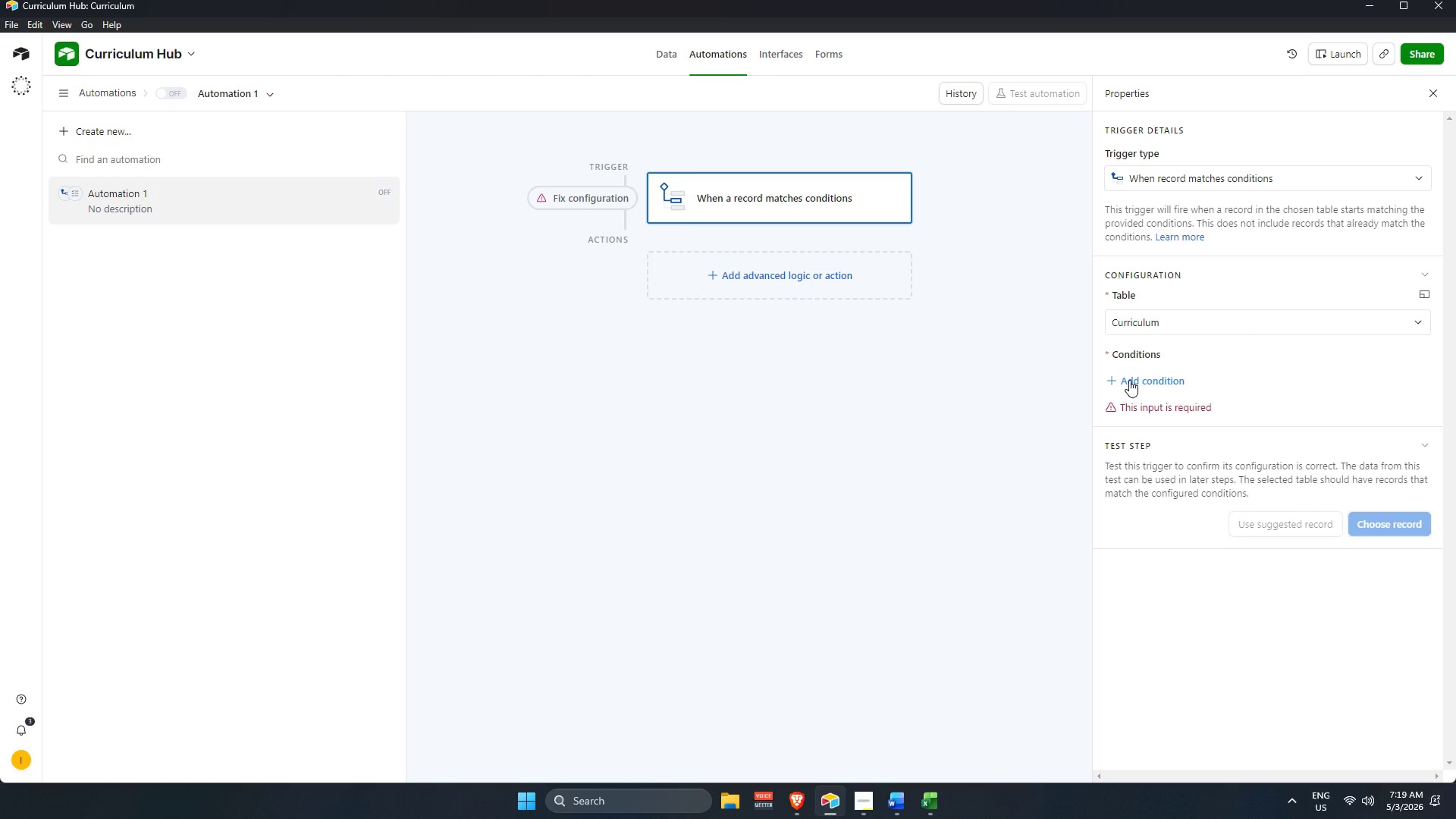 
left_click([1129, 380])
 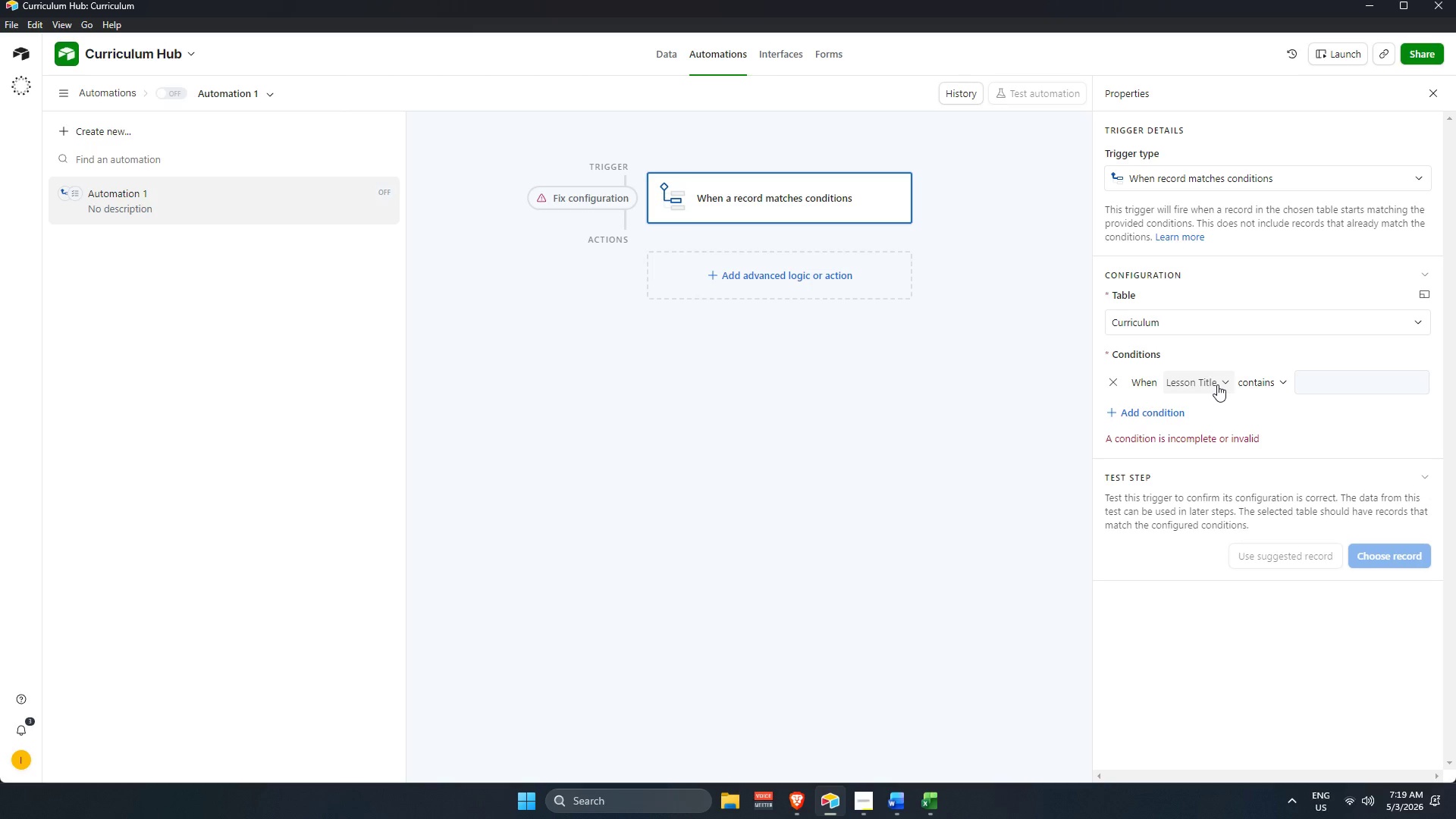 
wait(13.47)
 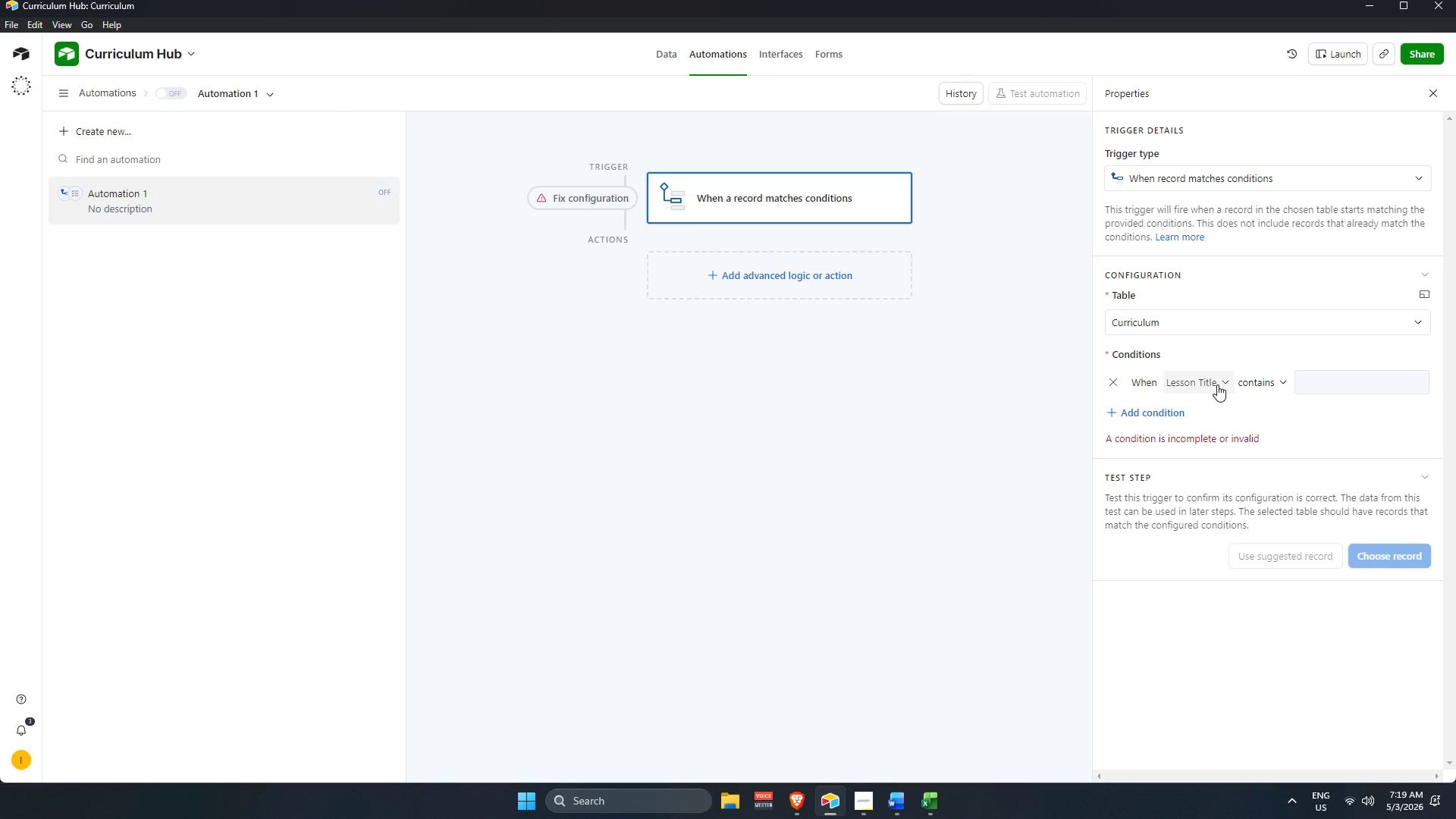 
left_click([1217, 384])
 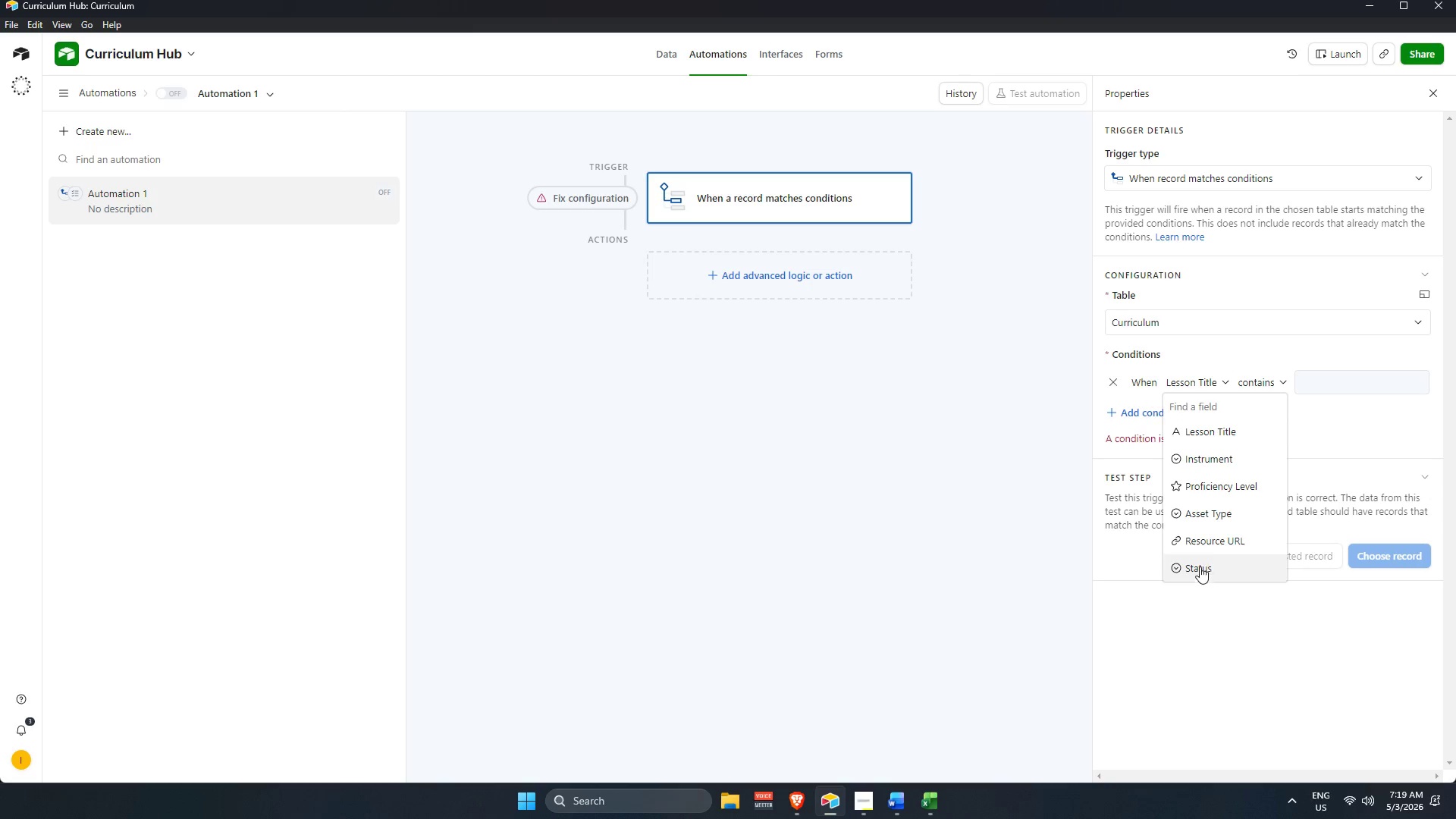 
scroll: coordinate [1246, 505], scroll_direction: down, amount: 2.0
 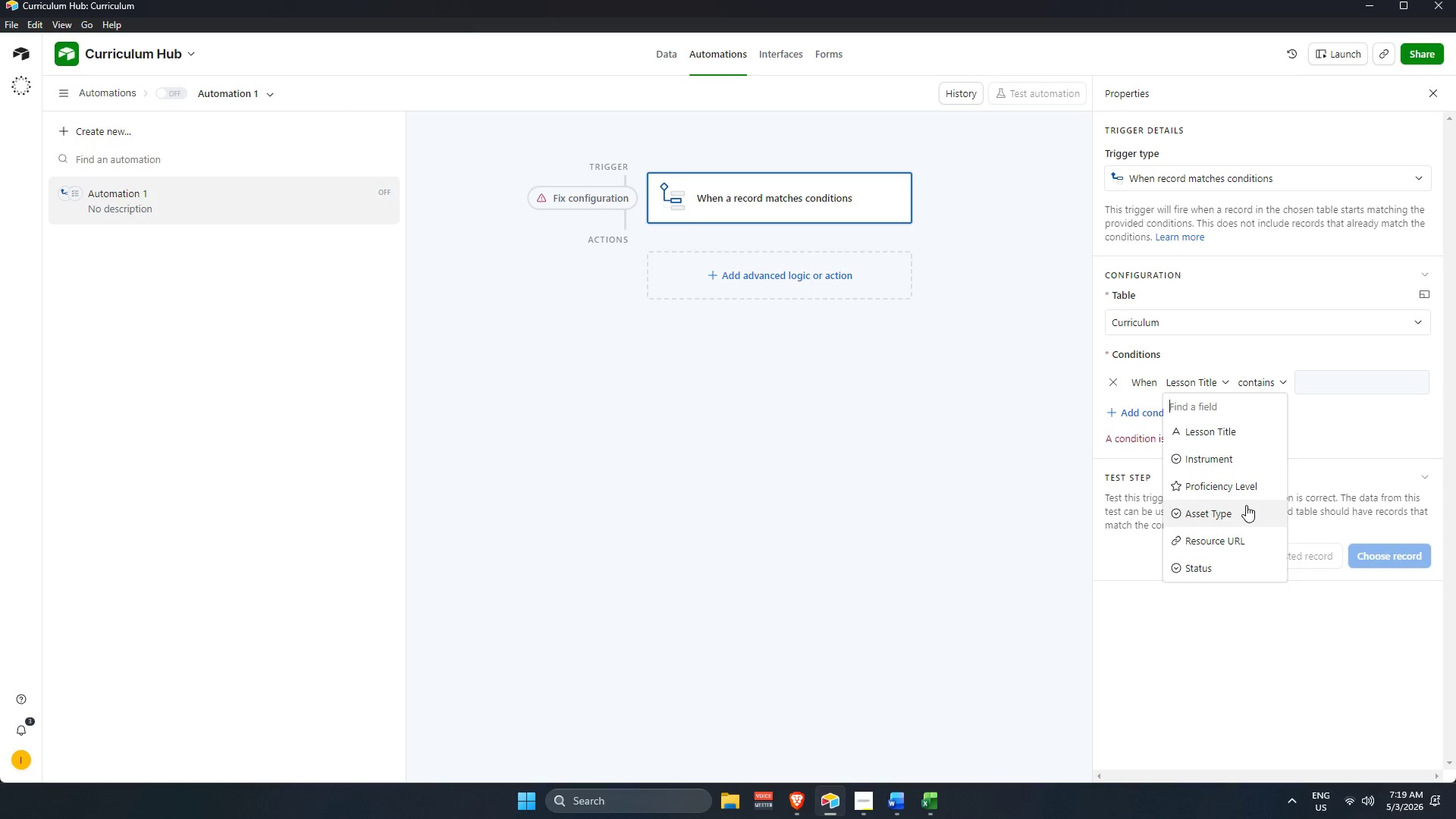 
scroll: coordinate [1246, 505], scroll_direction: up, amount: 3.0
 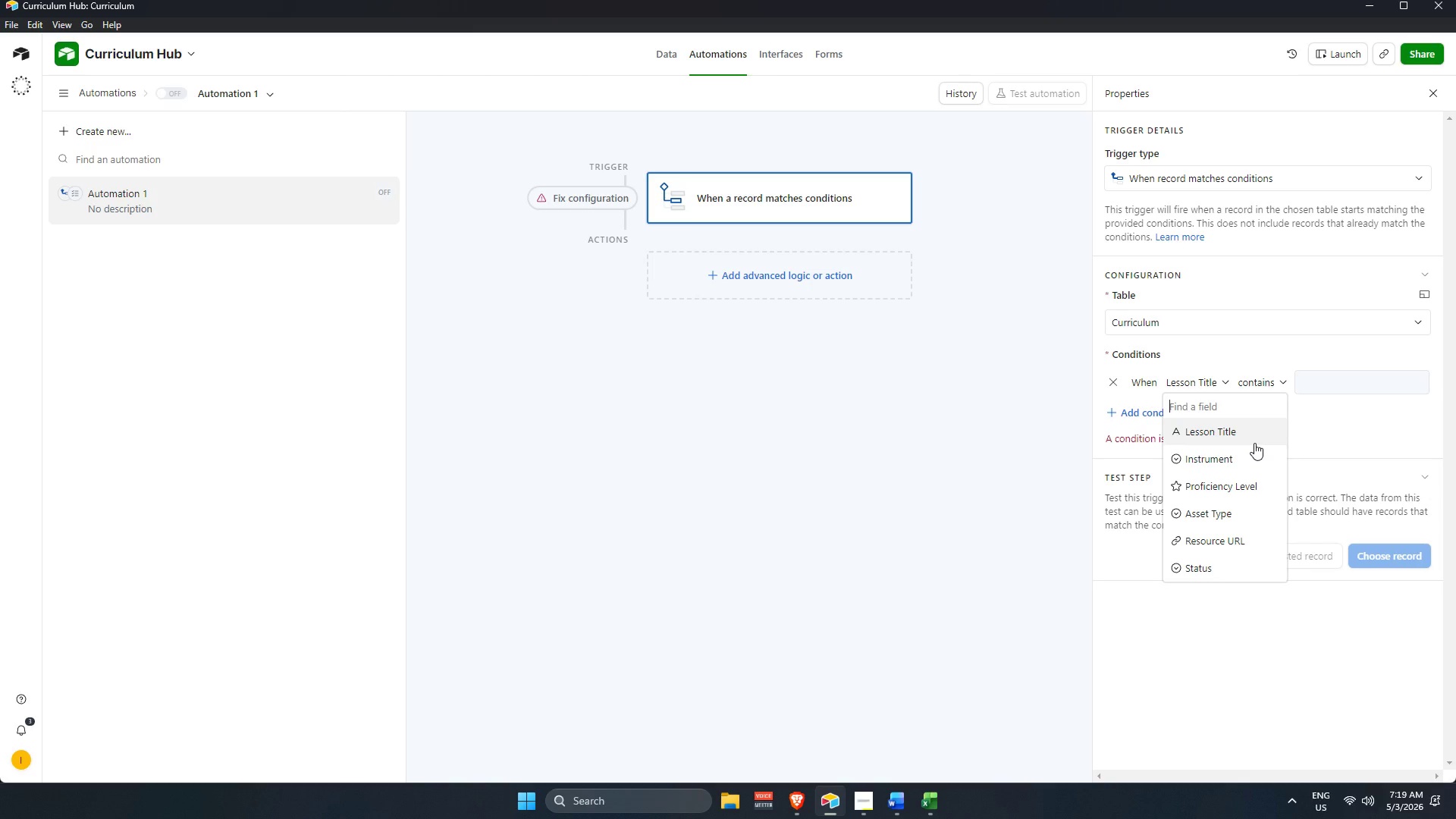 
wait(9.6)
 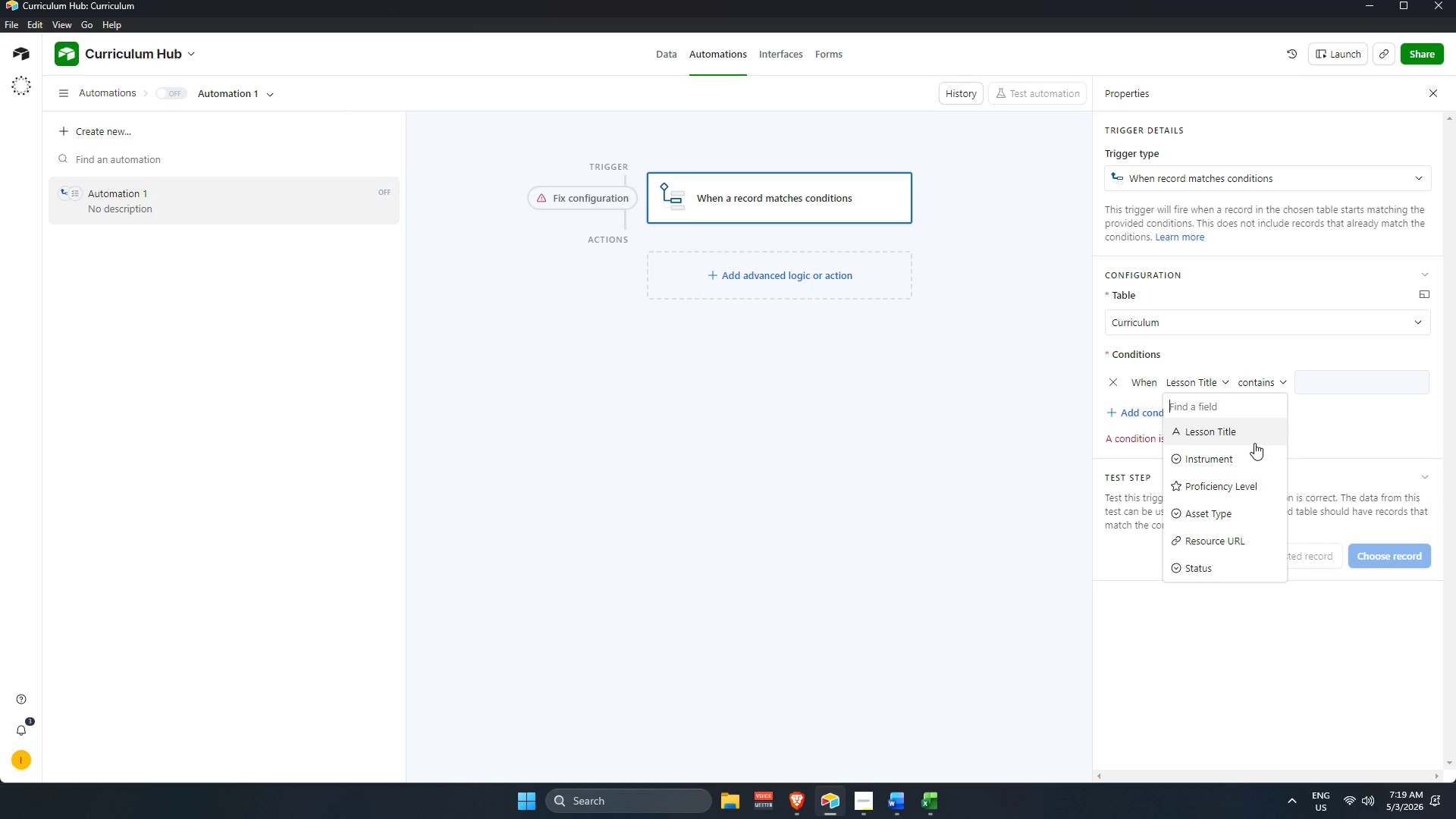 
scroll: coordinate [1220, 453], scroll_direction: up, amount: 1.0
 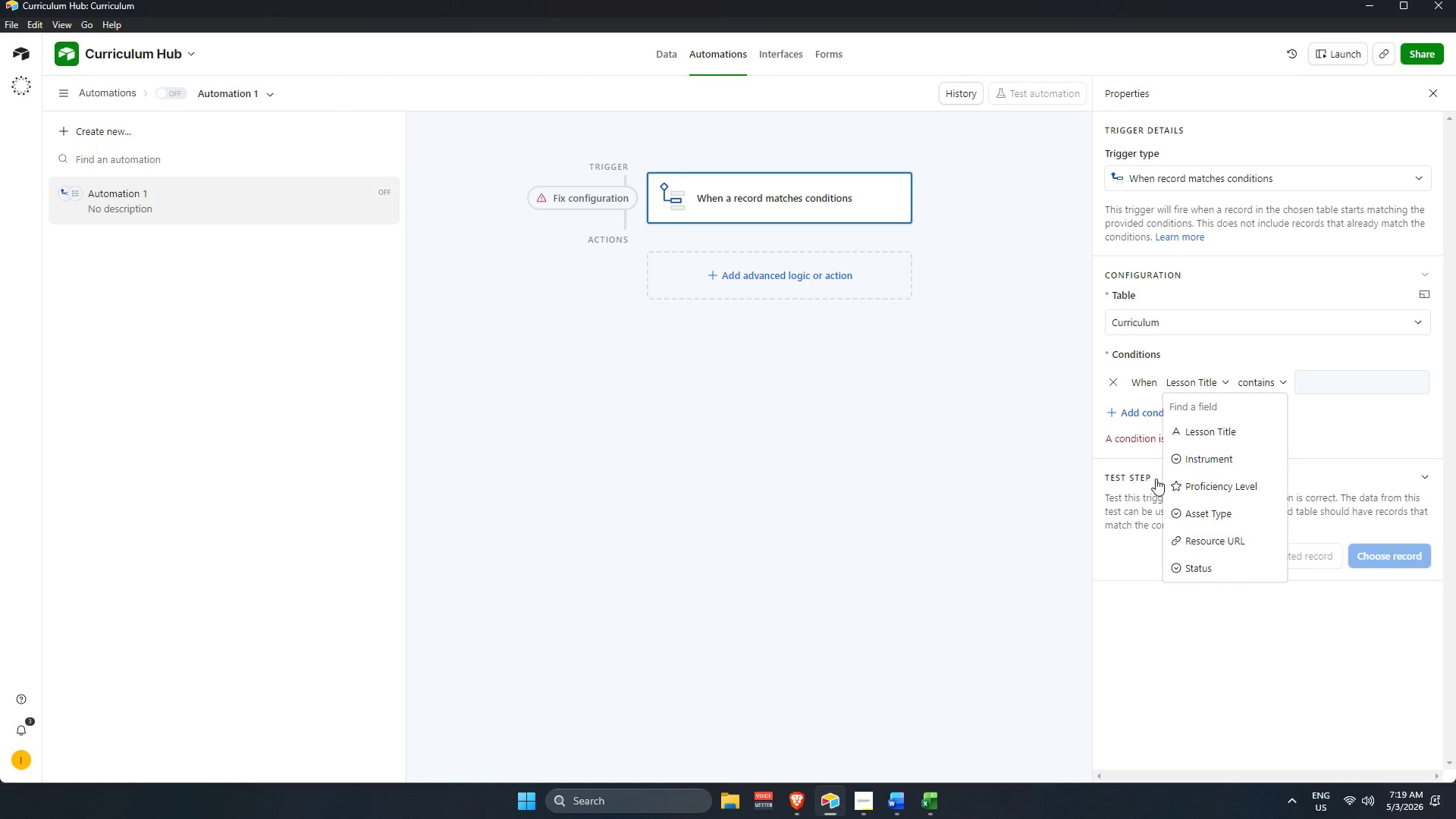 
wait(8.73)
 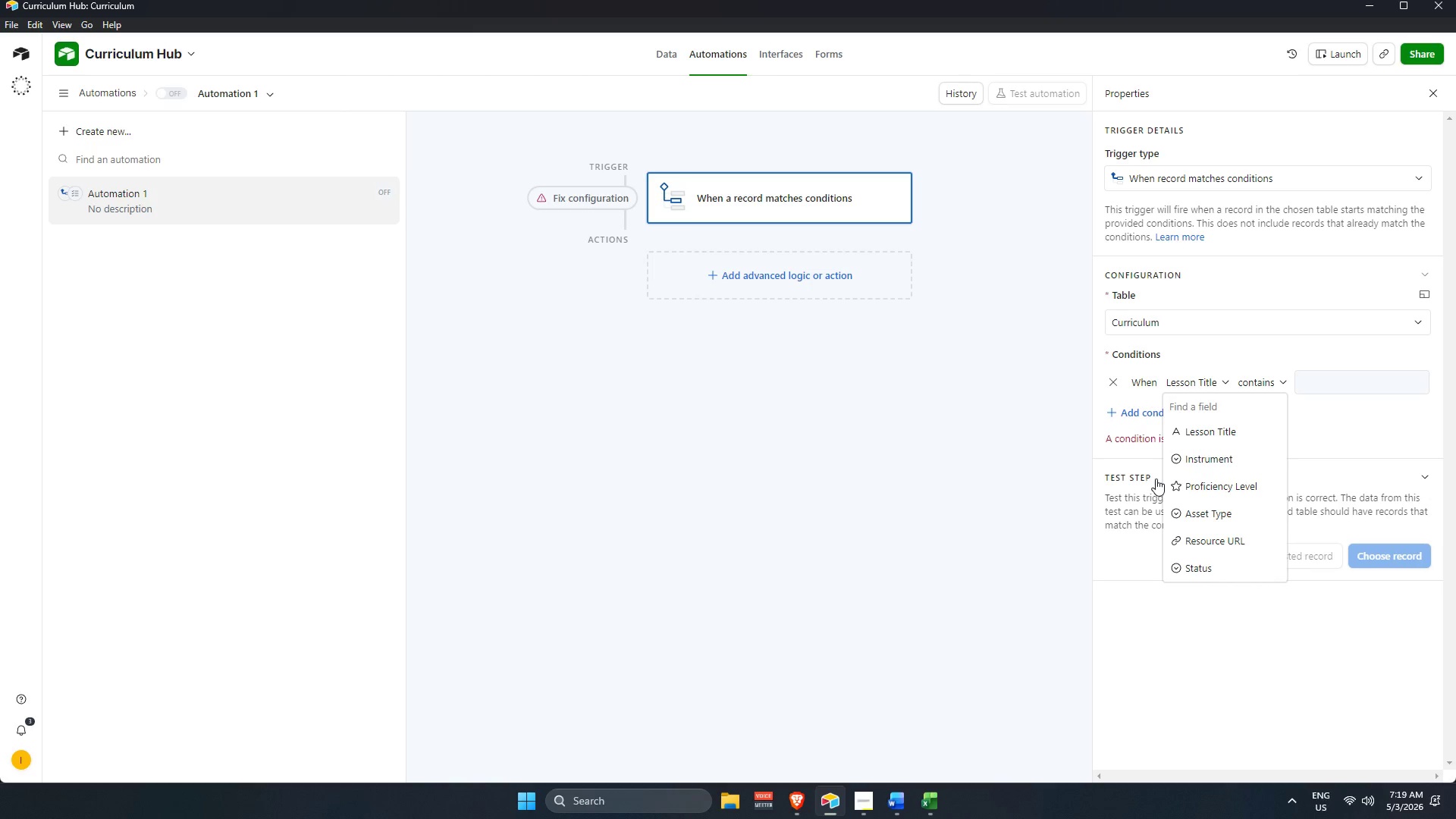 
left_click([1213, 545])
 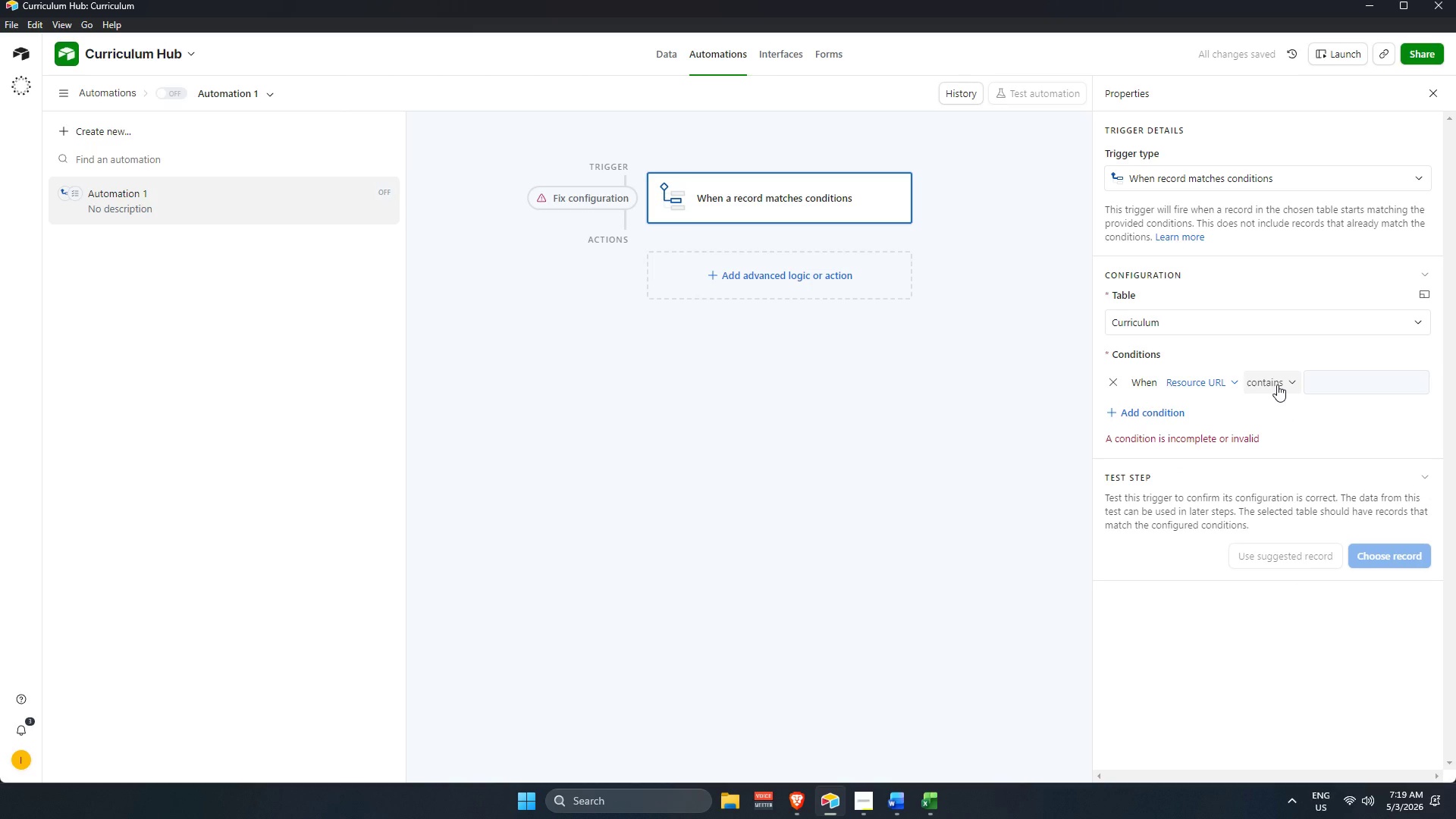 
left_click([1277, 384])
 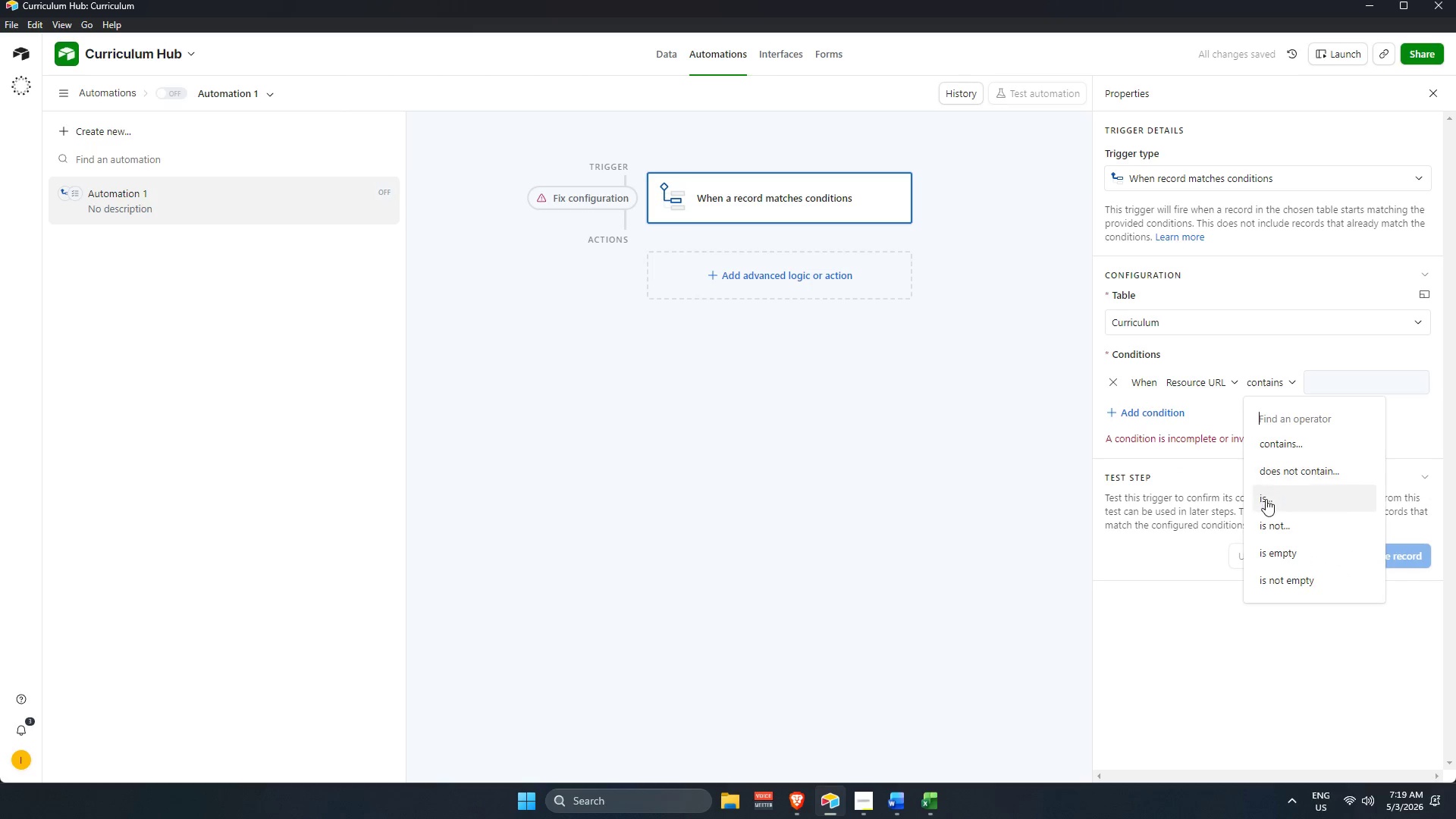 
left_click([1266, 499])
 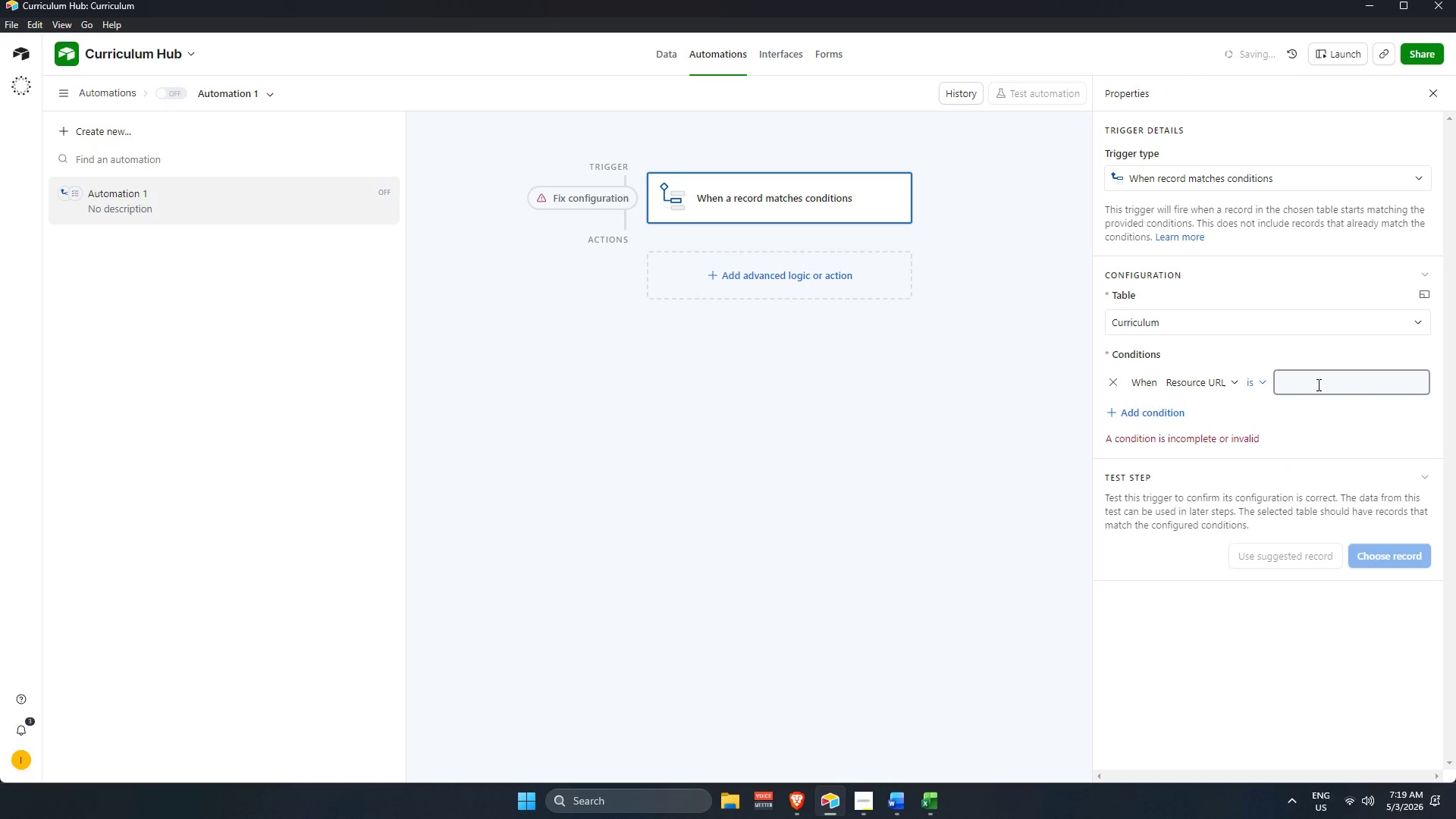 
left_click([1317, 384])
 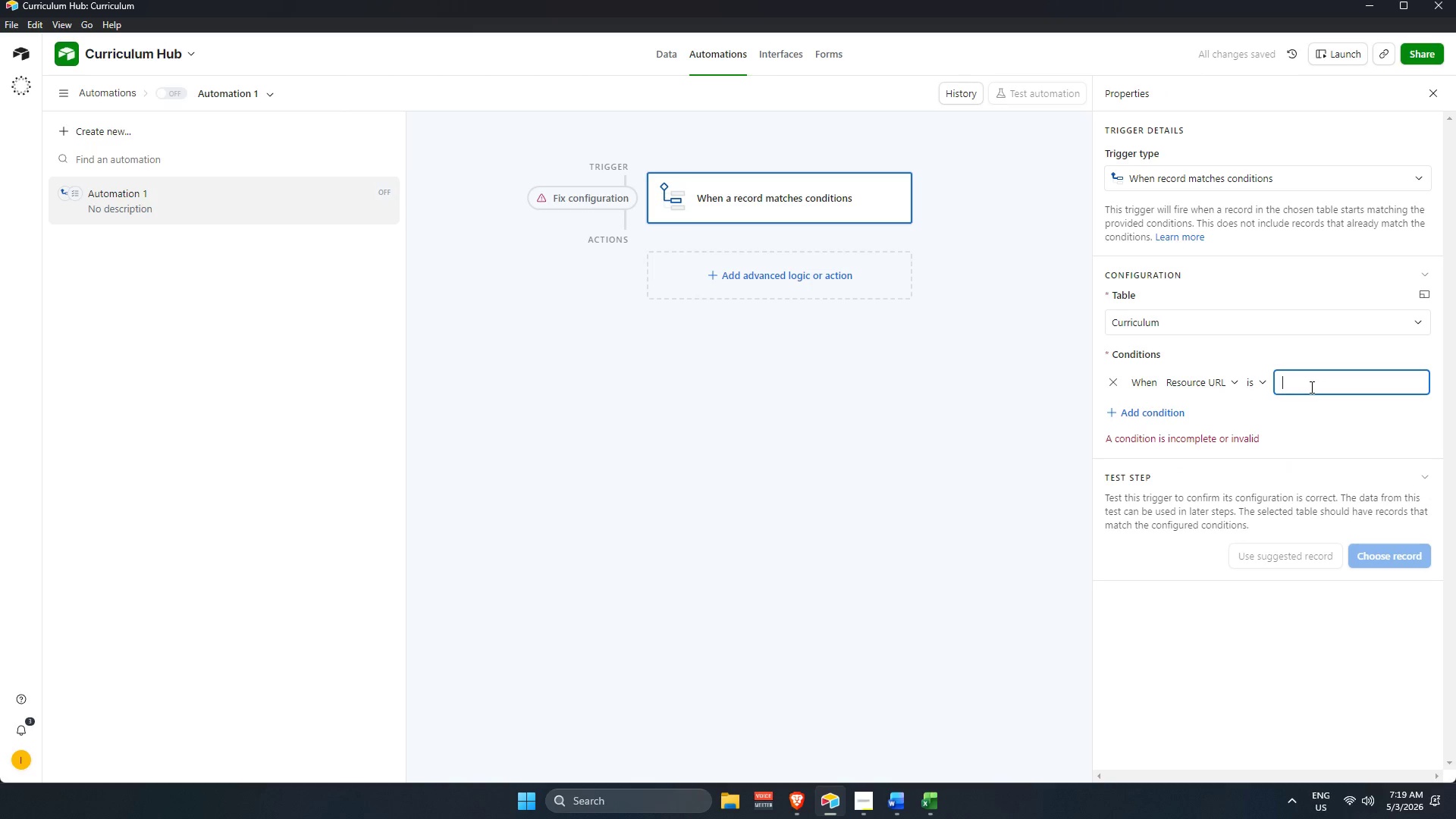 
type(PDF)
 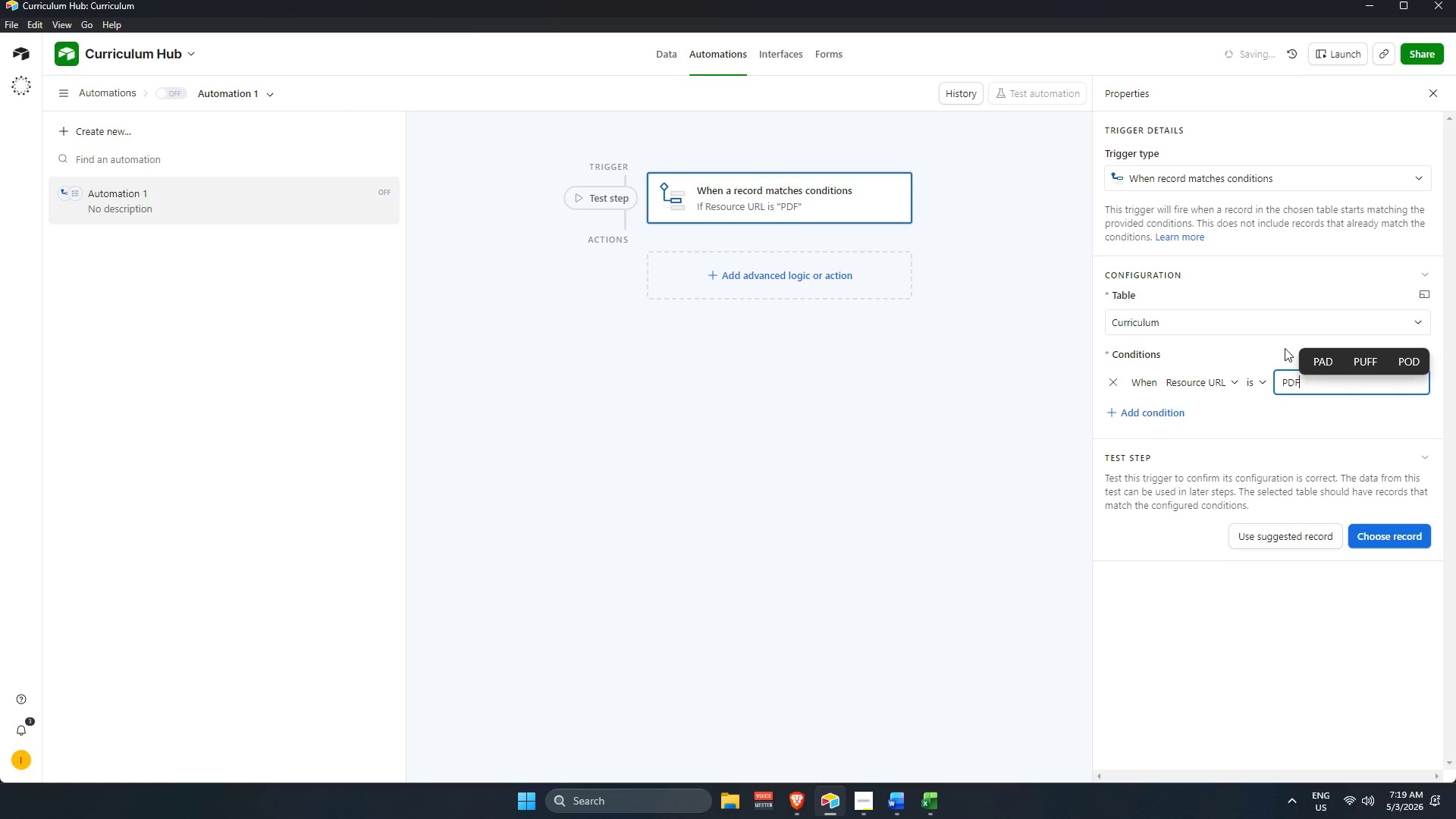 
left_click([1231, 400])
 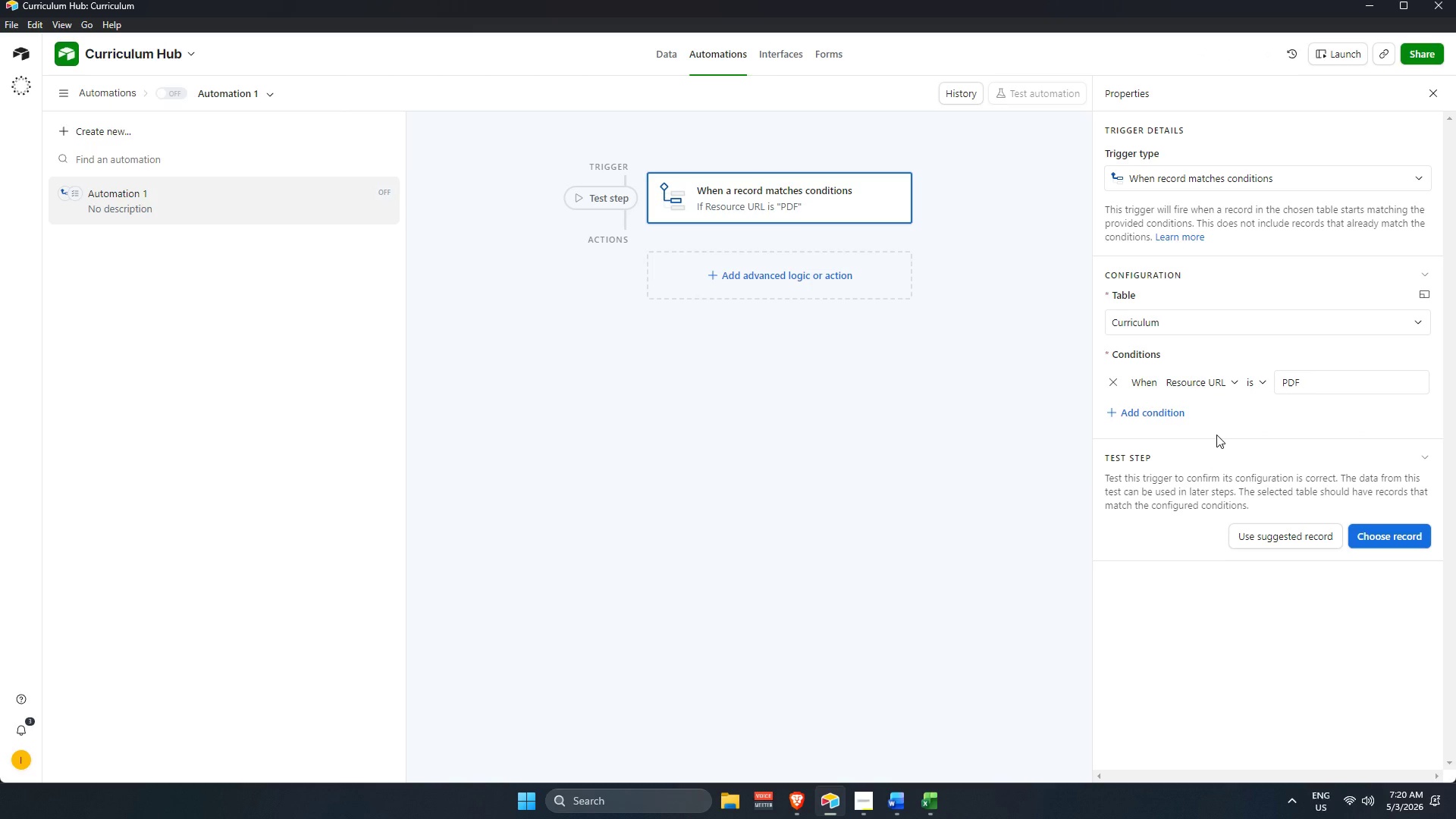 
wait(11.34)
 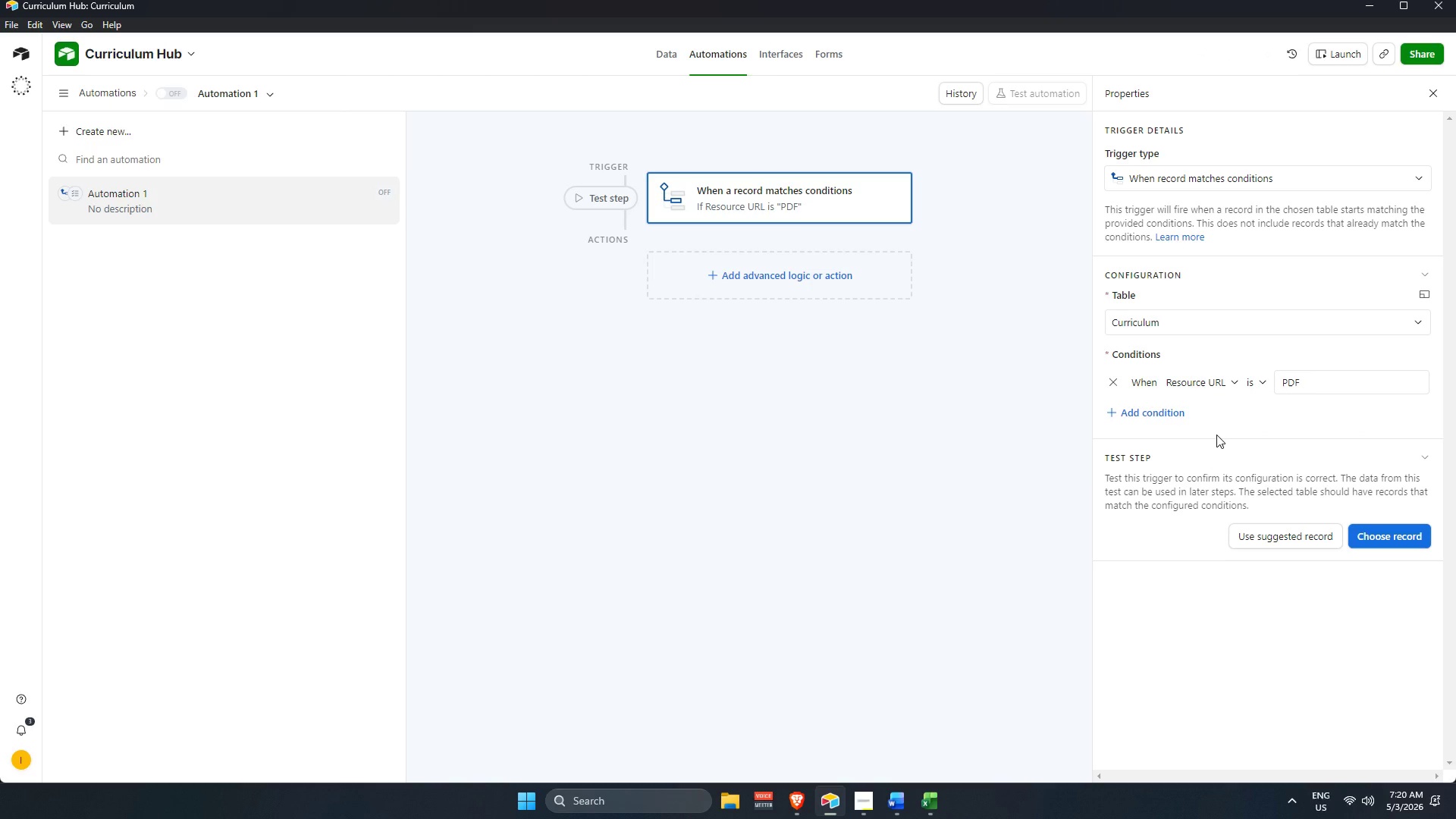 
scroll: coordinate [1002, 427], scroll_direction: up, amount: 1.0
 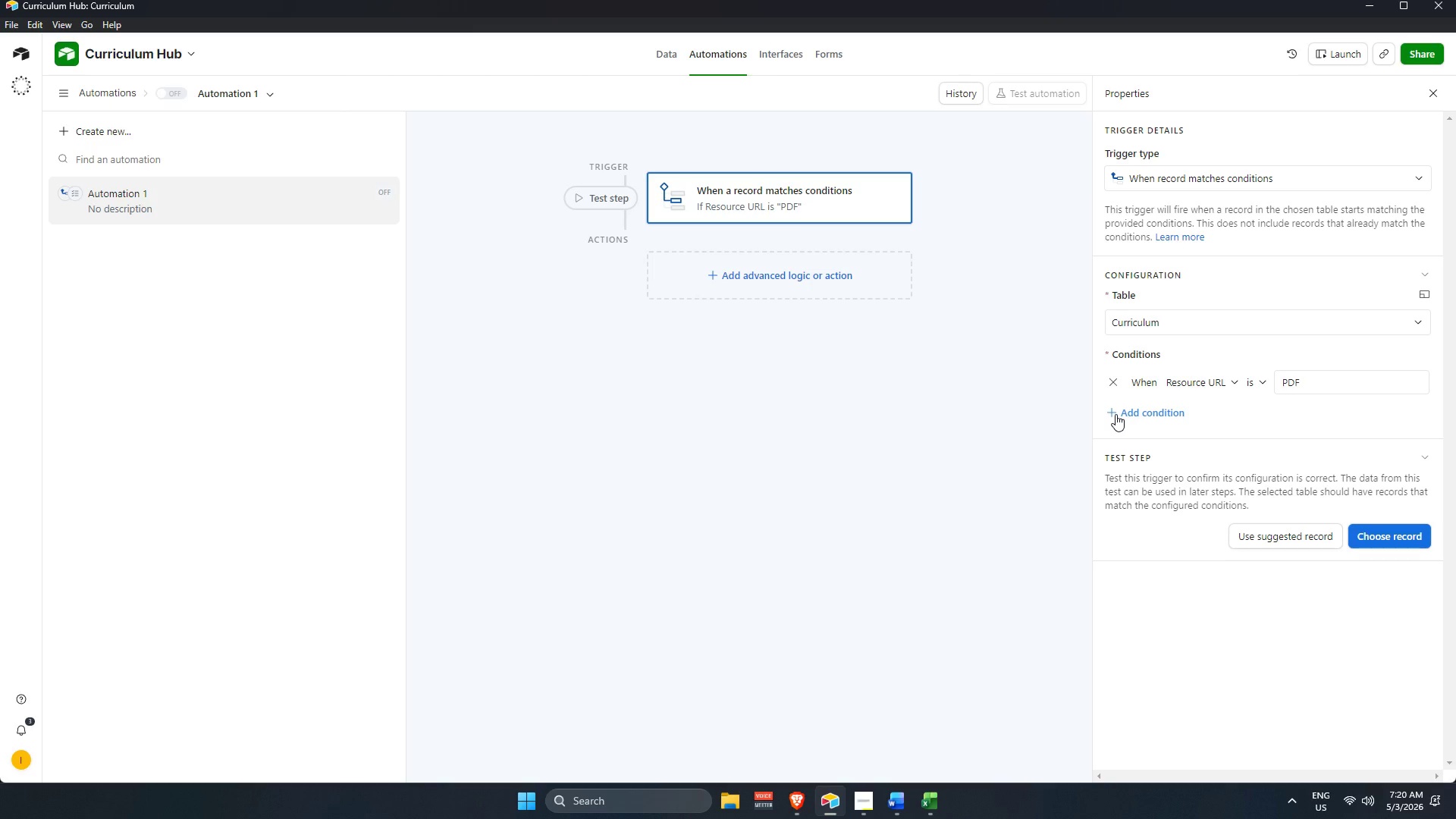 
wait(51.22)
 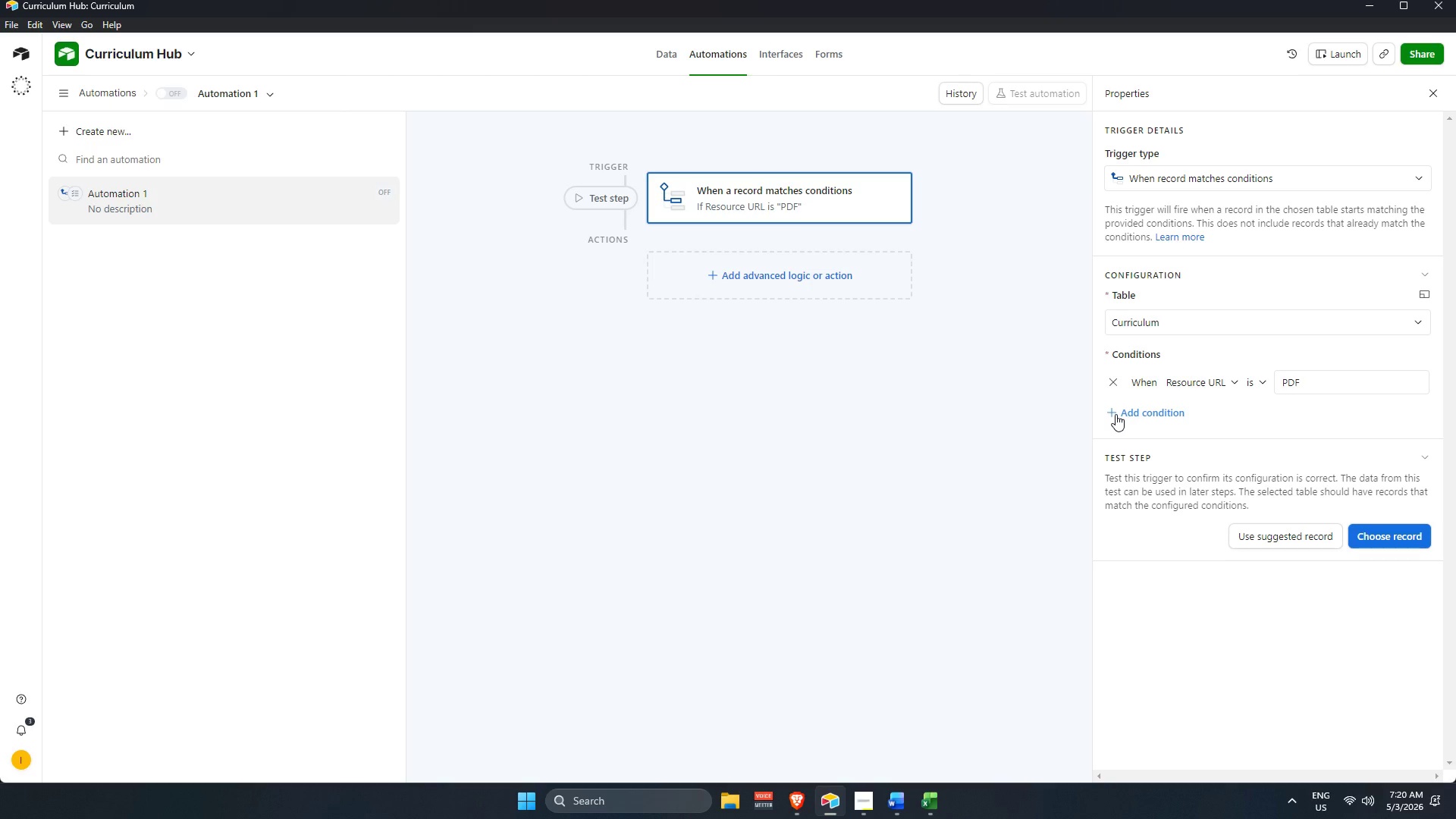 
left_click([1257, 388])
 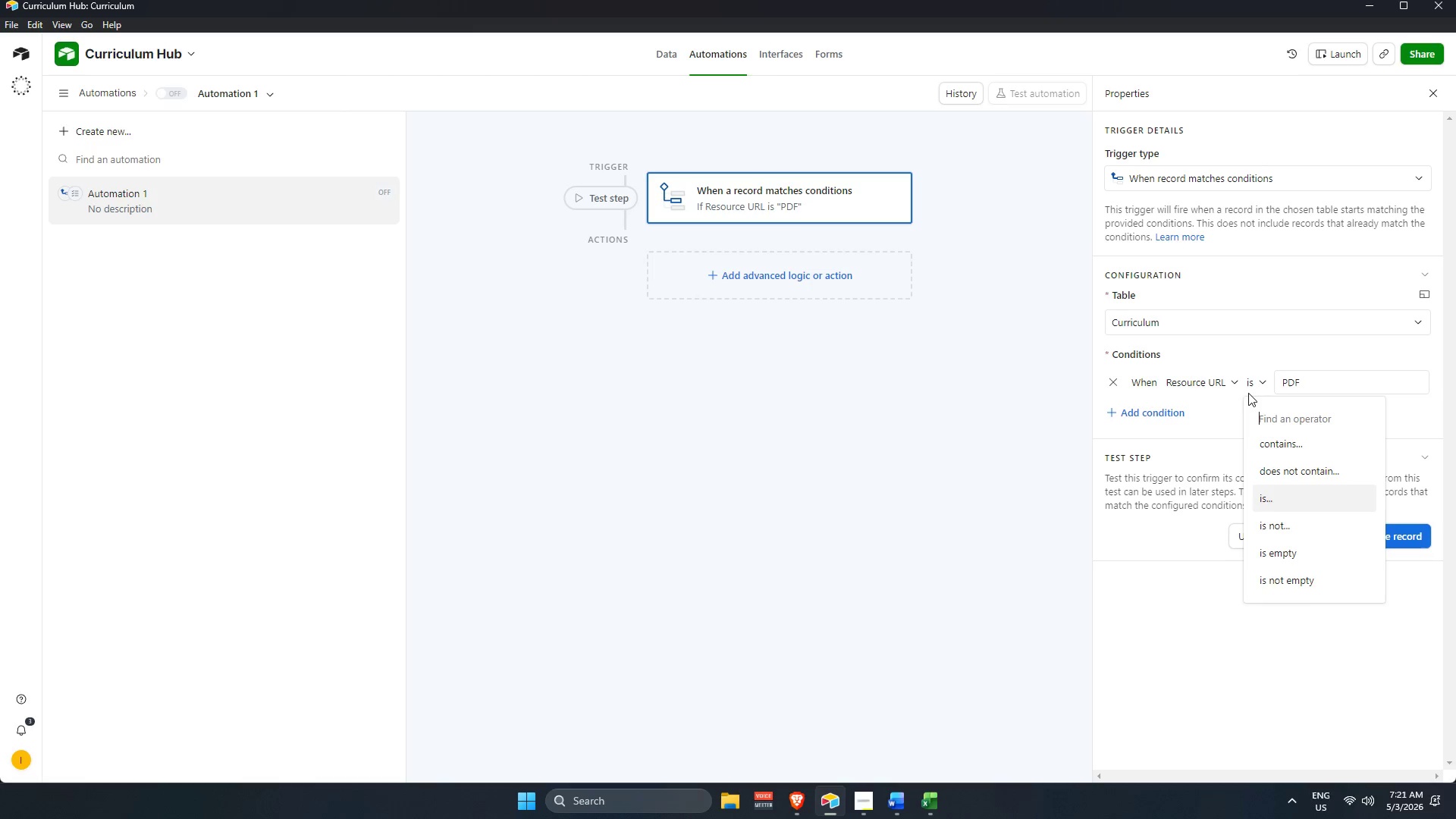 
left_click([1289, 530])
 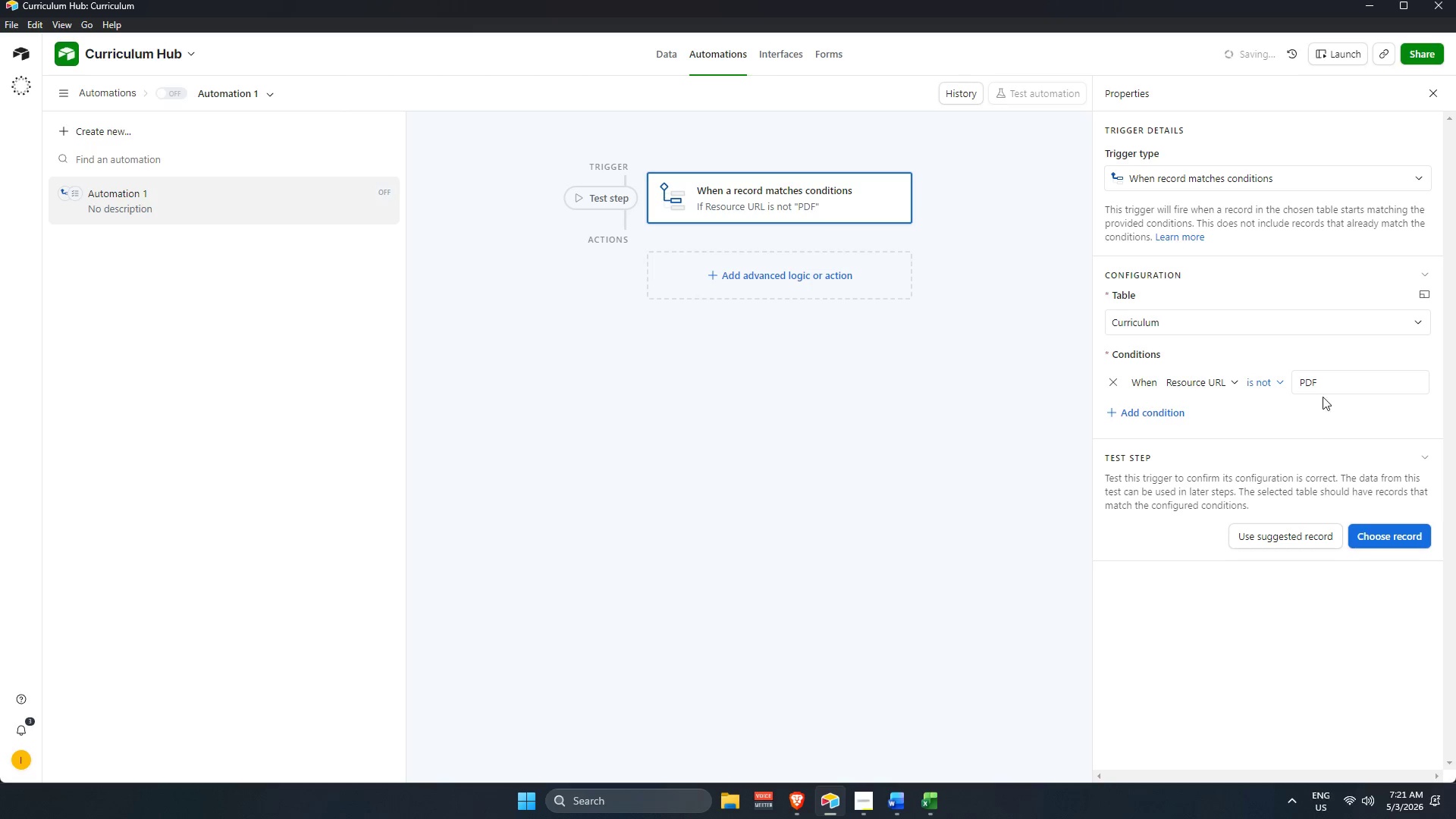 
left_click([1329, 386])
 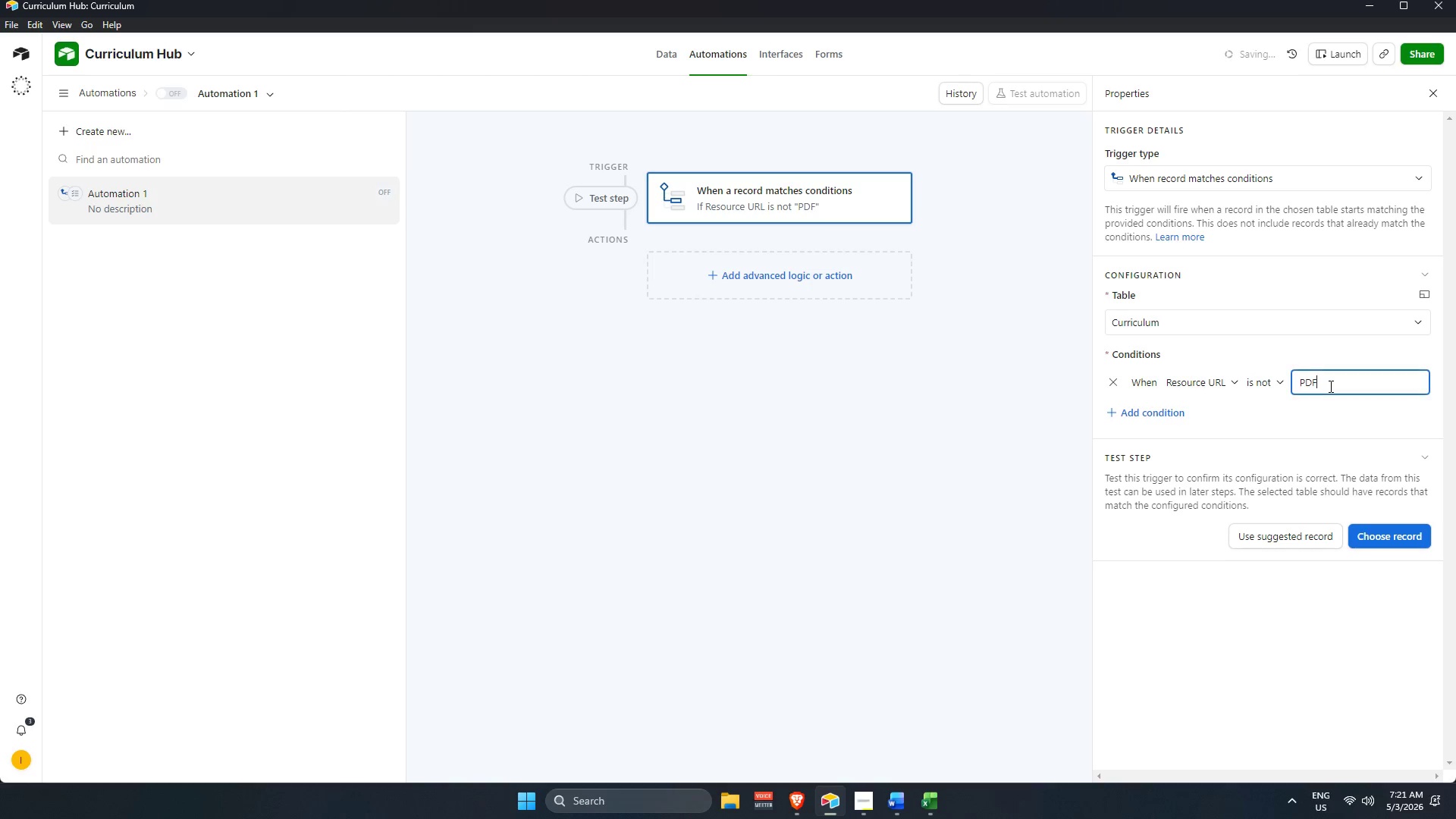 
left_click_drag(start_coordinate=[1329, 386], to_coordinate=[1279, 391])
 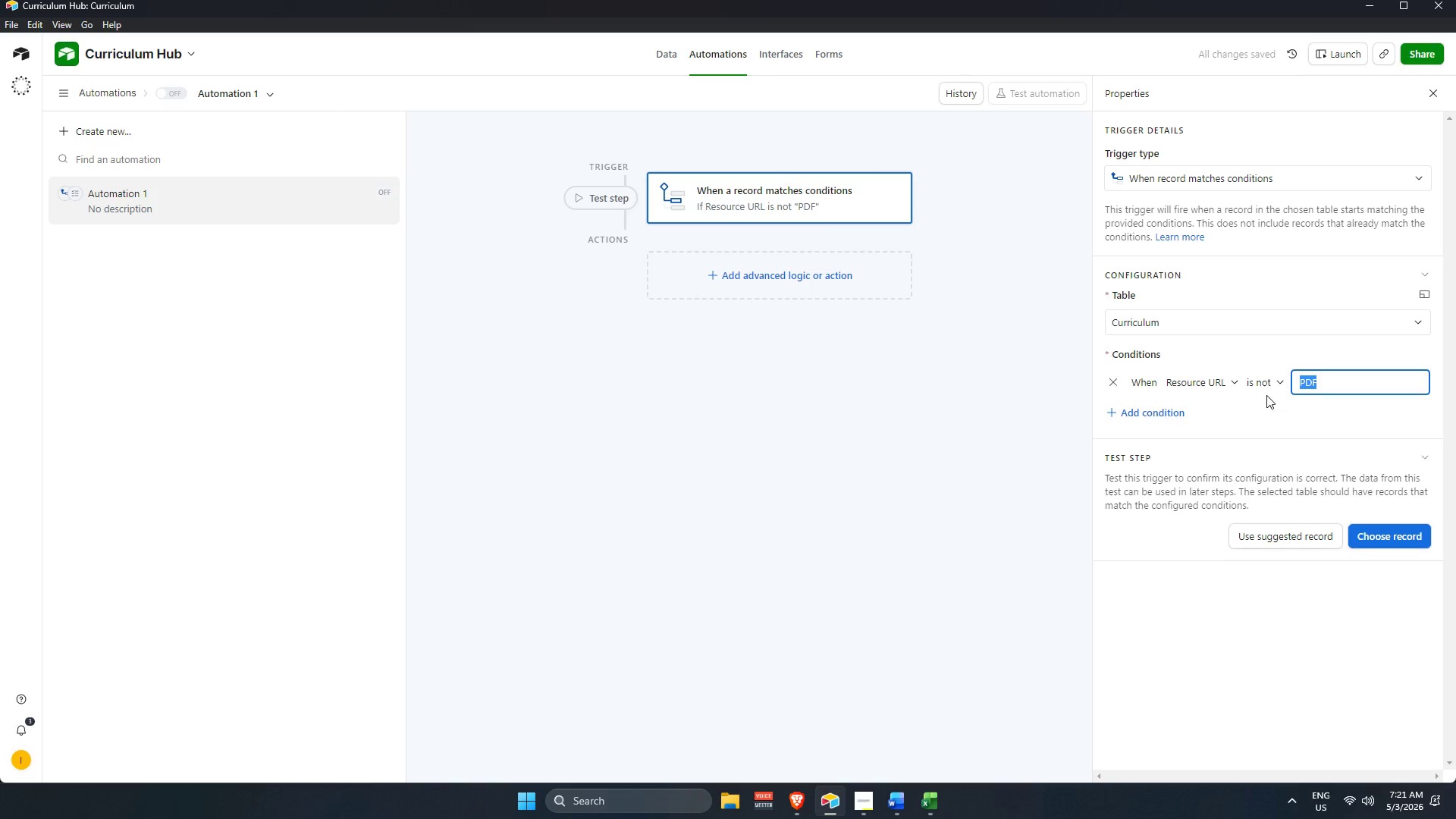 
hold_key(key=Backspace, duration=0.38)
 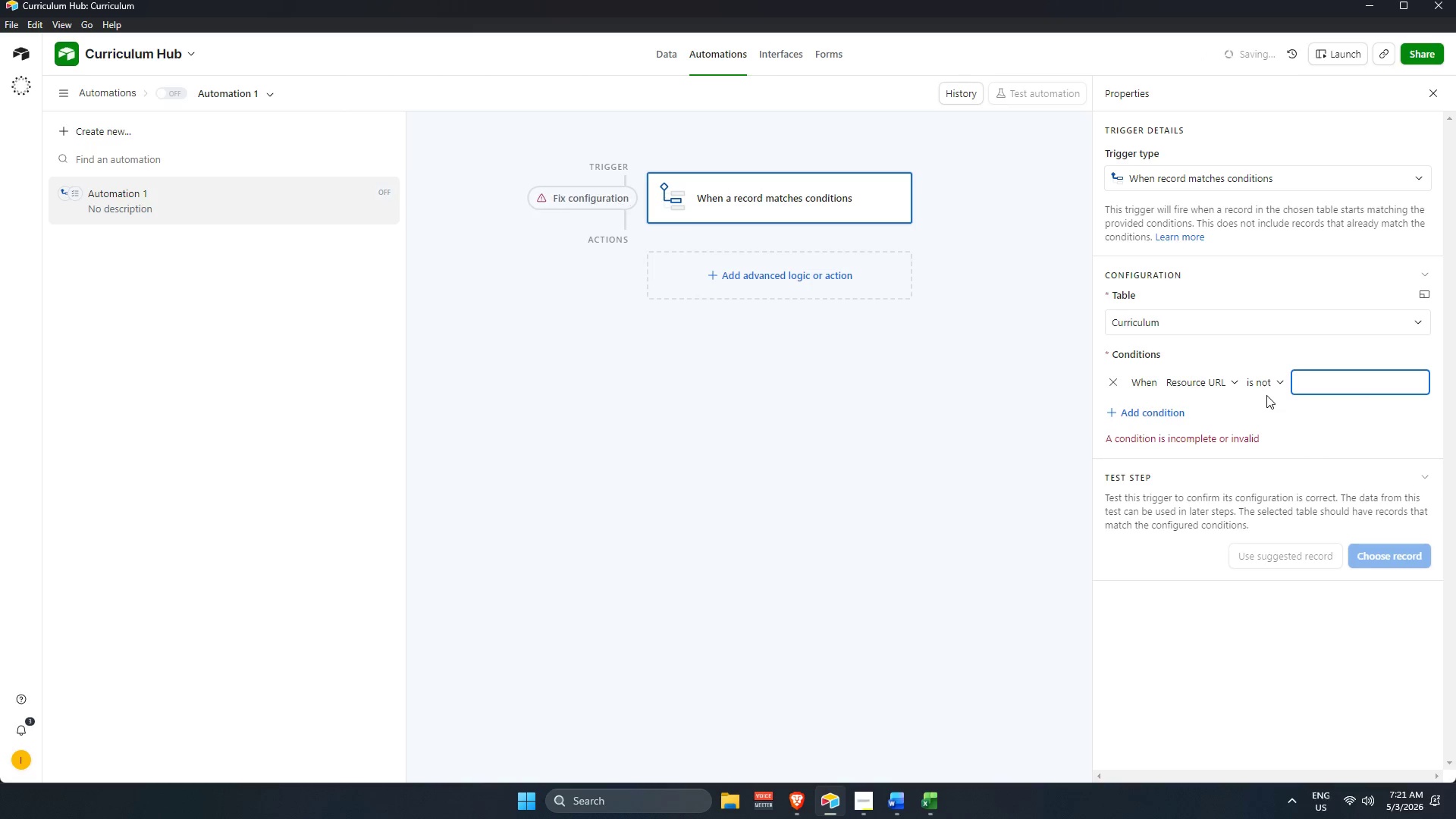 
key(Backspace)
 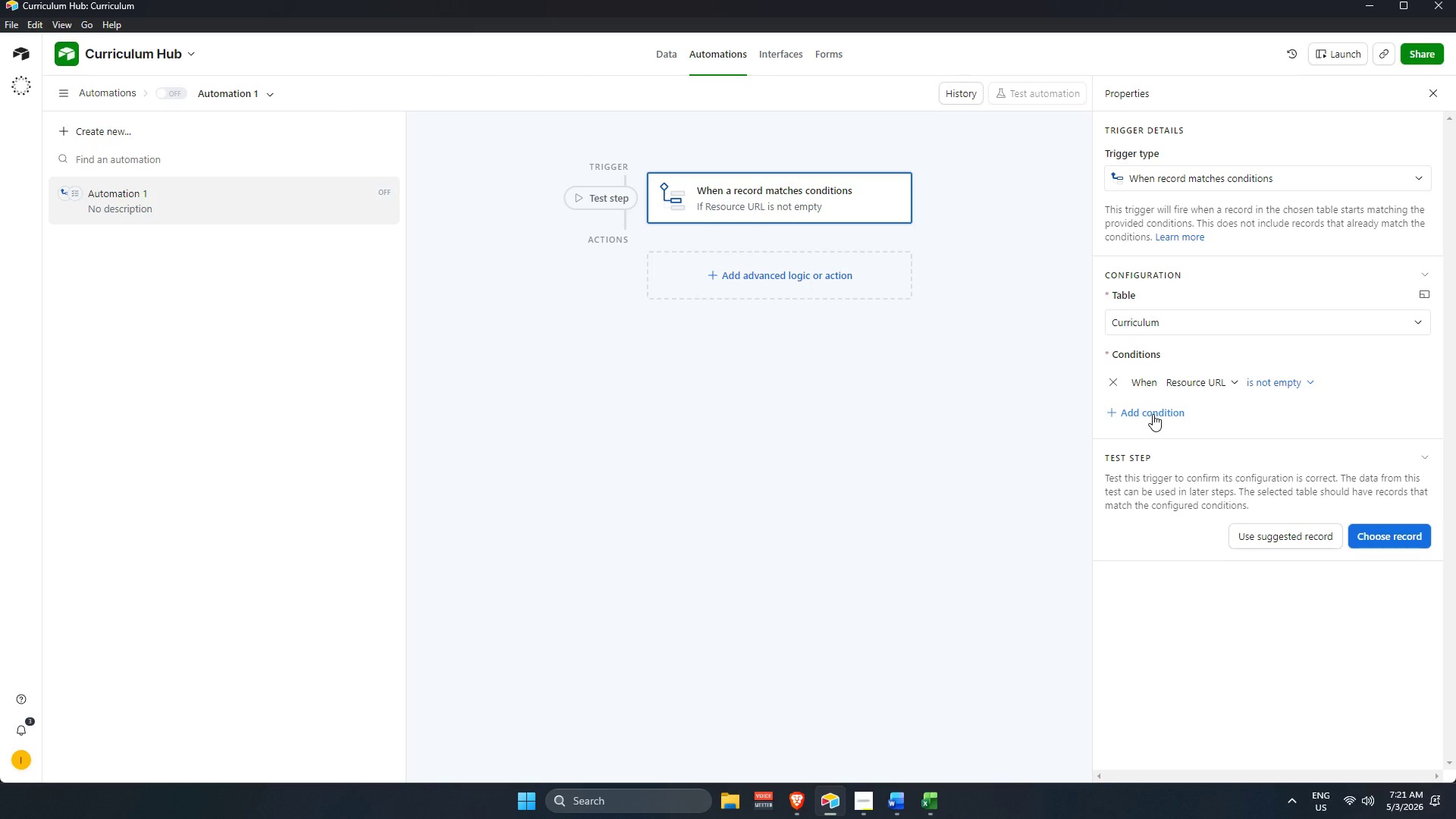 
wait(50.27)
 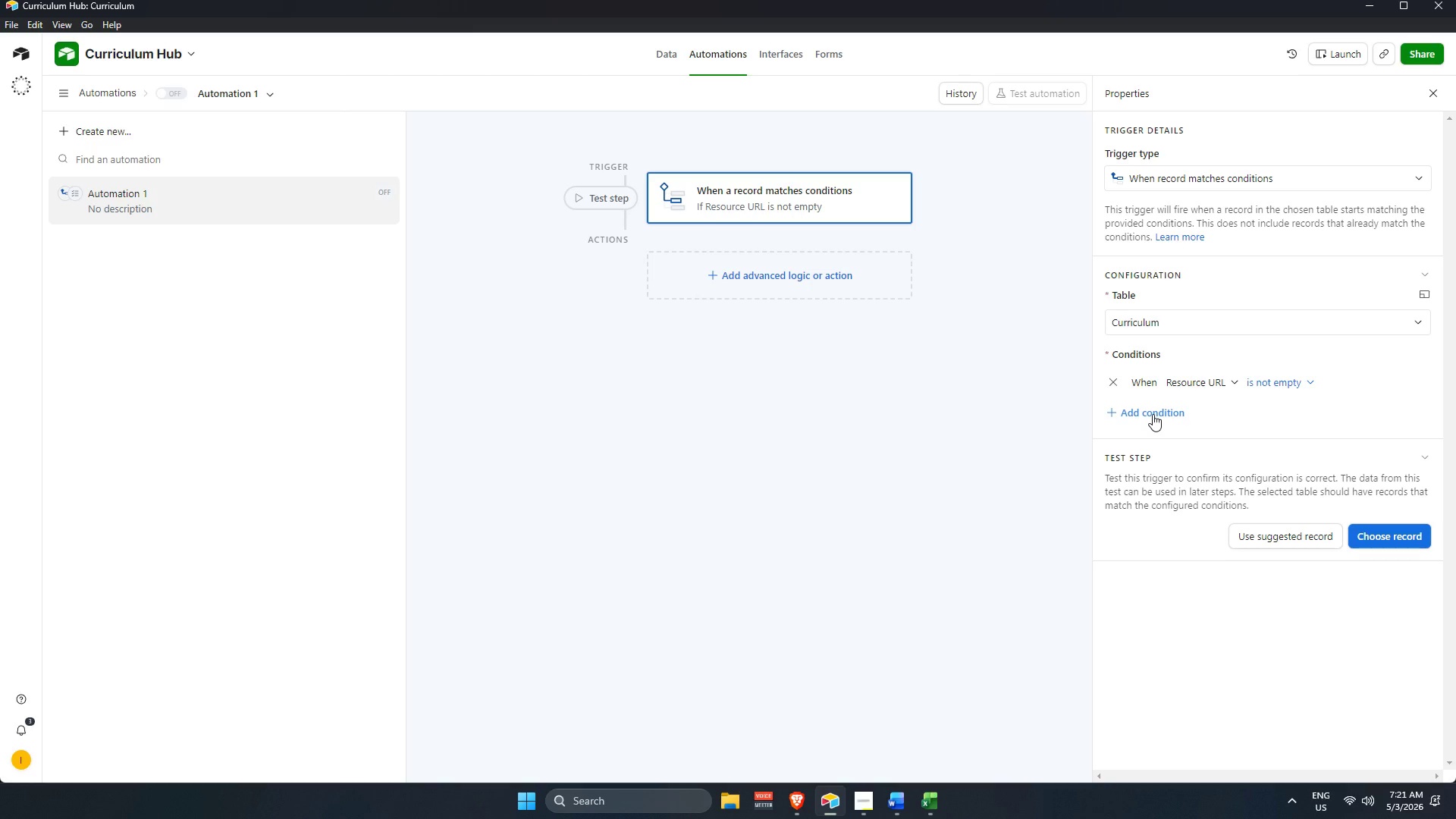 
left_click([1153, 414])
 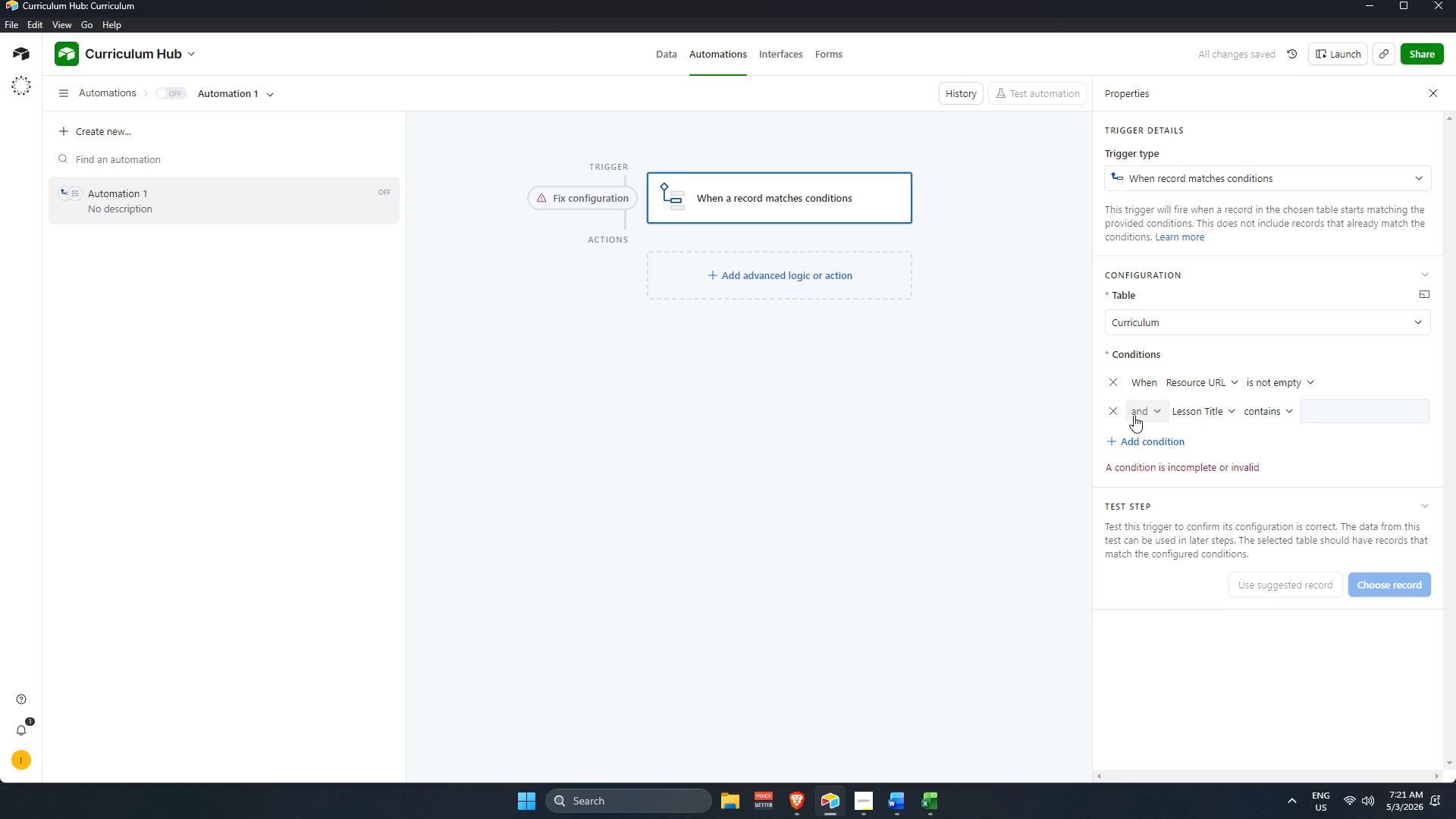 
left_click([1112, 412])
 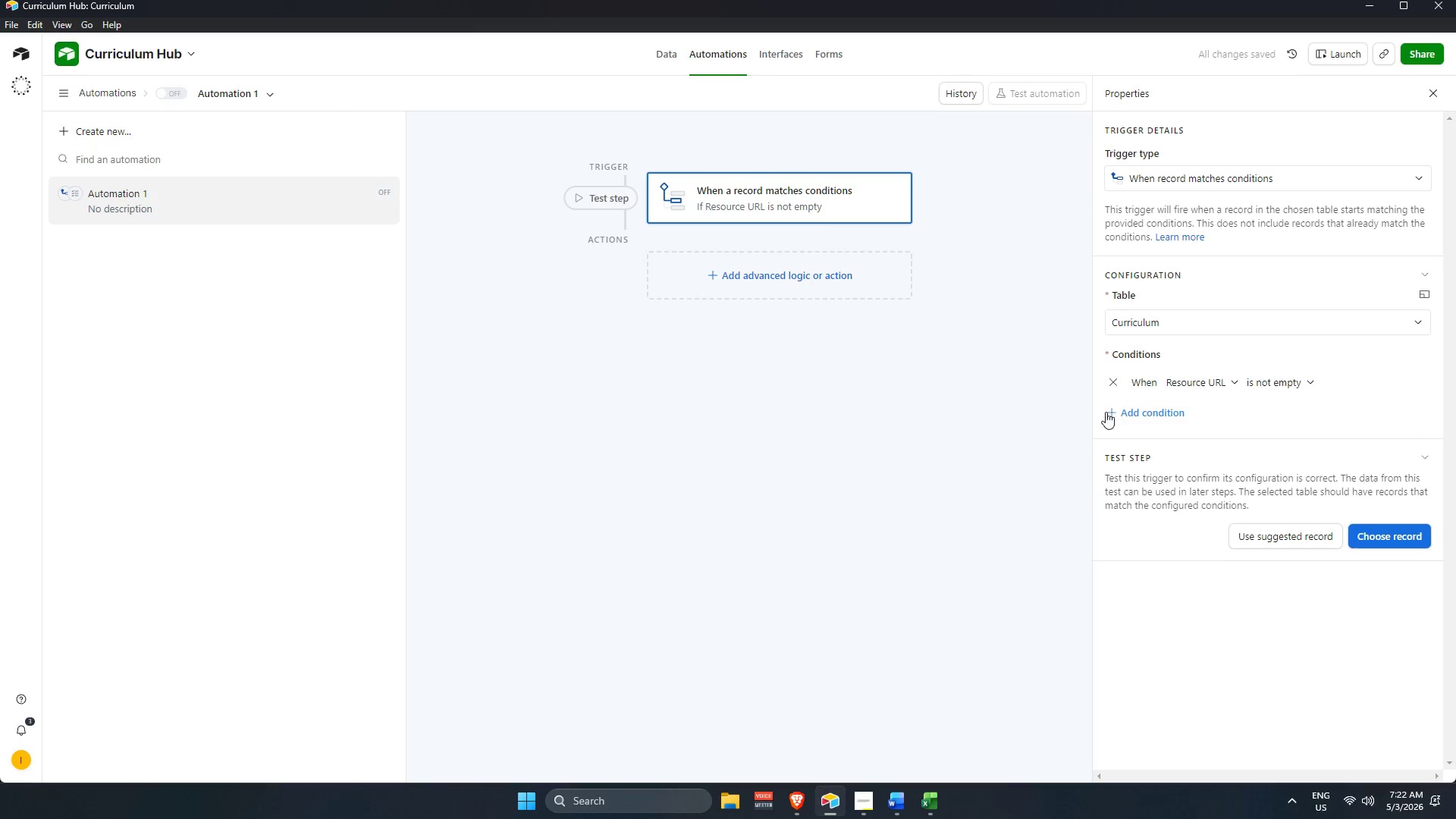 
left_click([770, 275])
 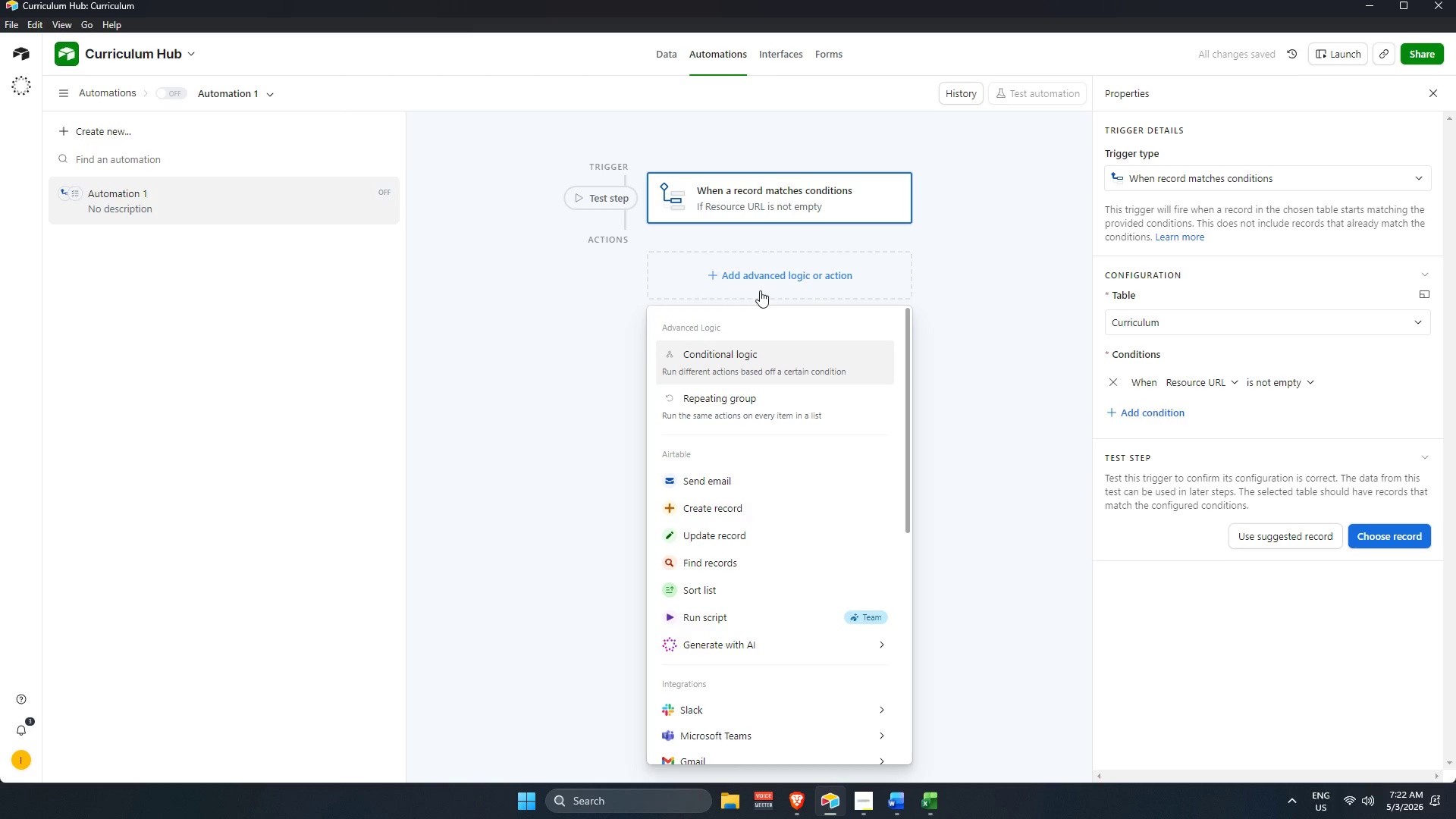 
wait(8.3)
 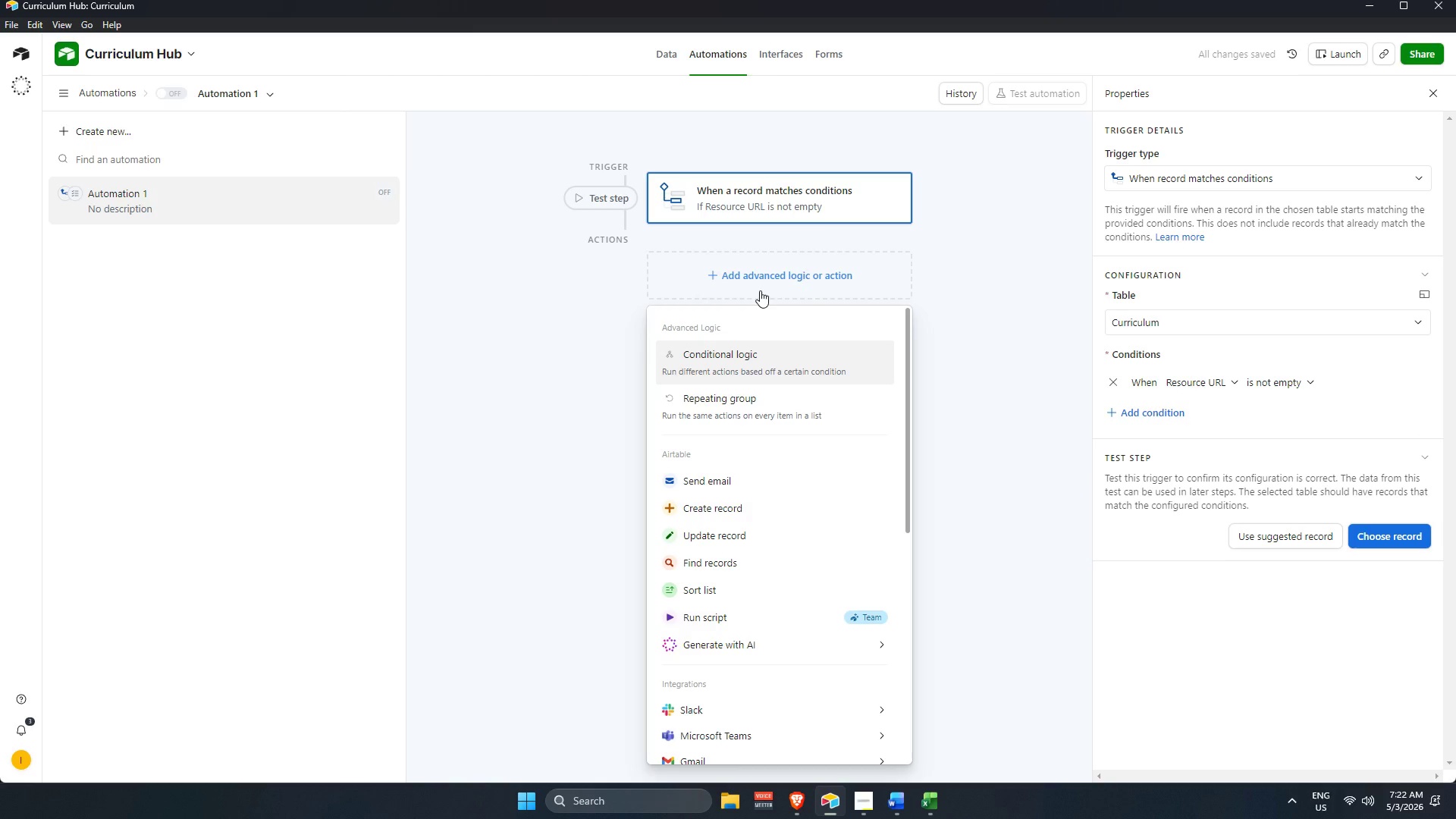 
left_click([723, 541])
 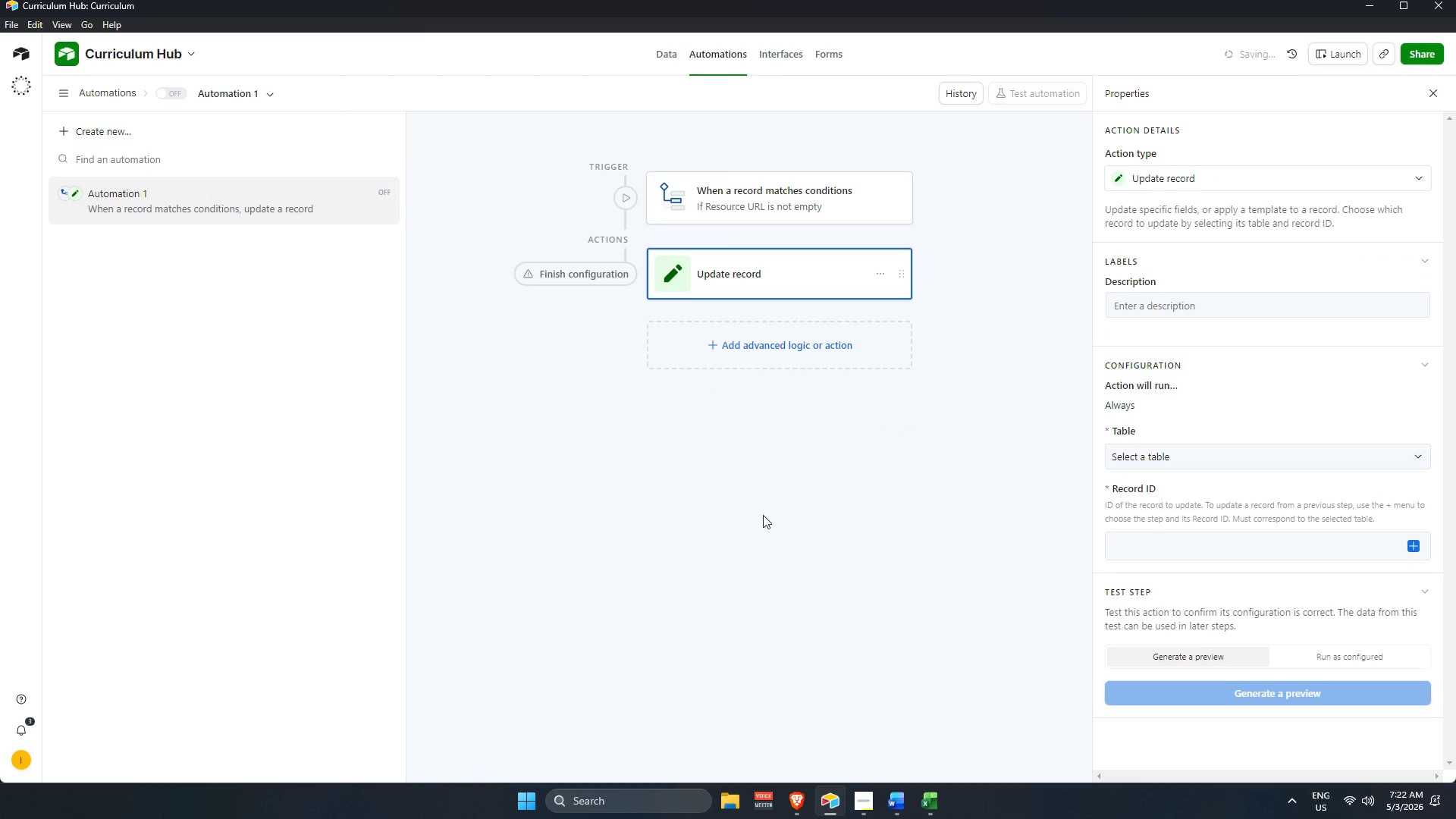 
left_click([1257, 447])
 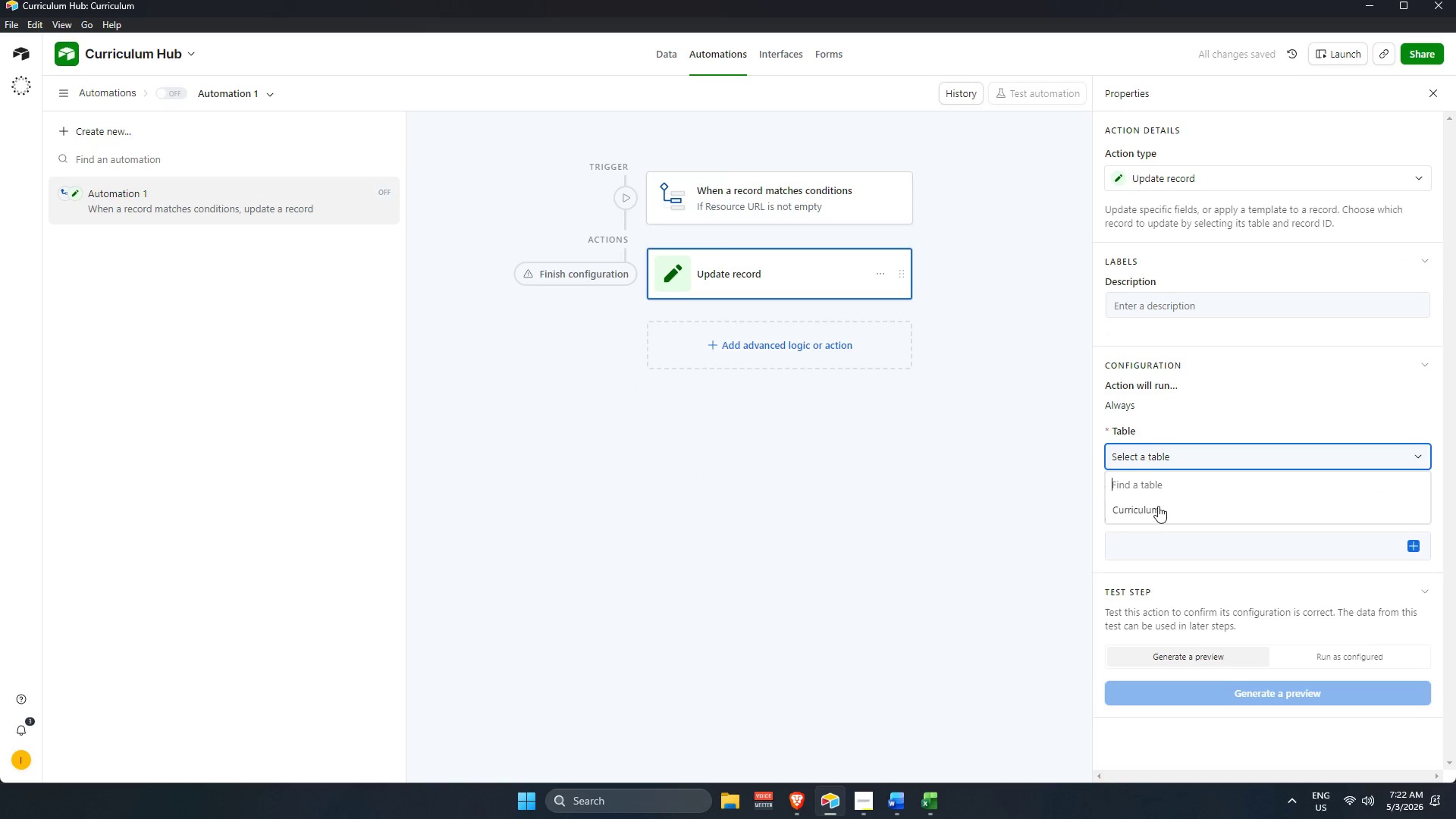 
left_click([1158, 506])
 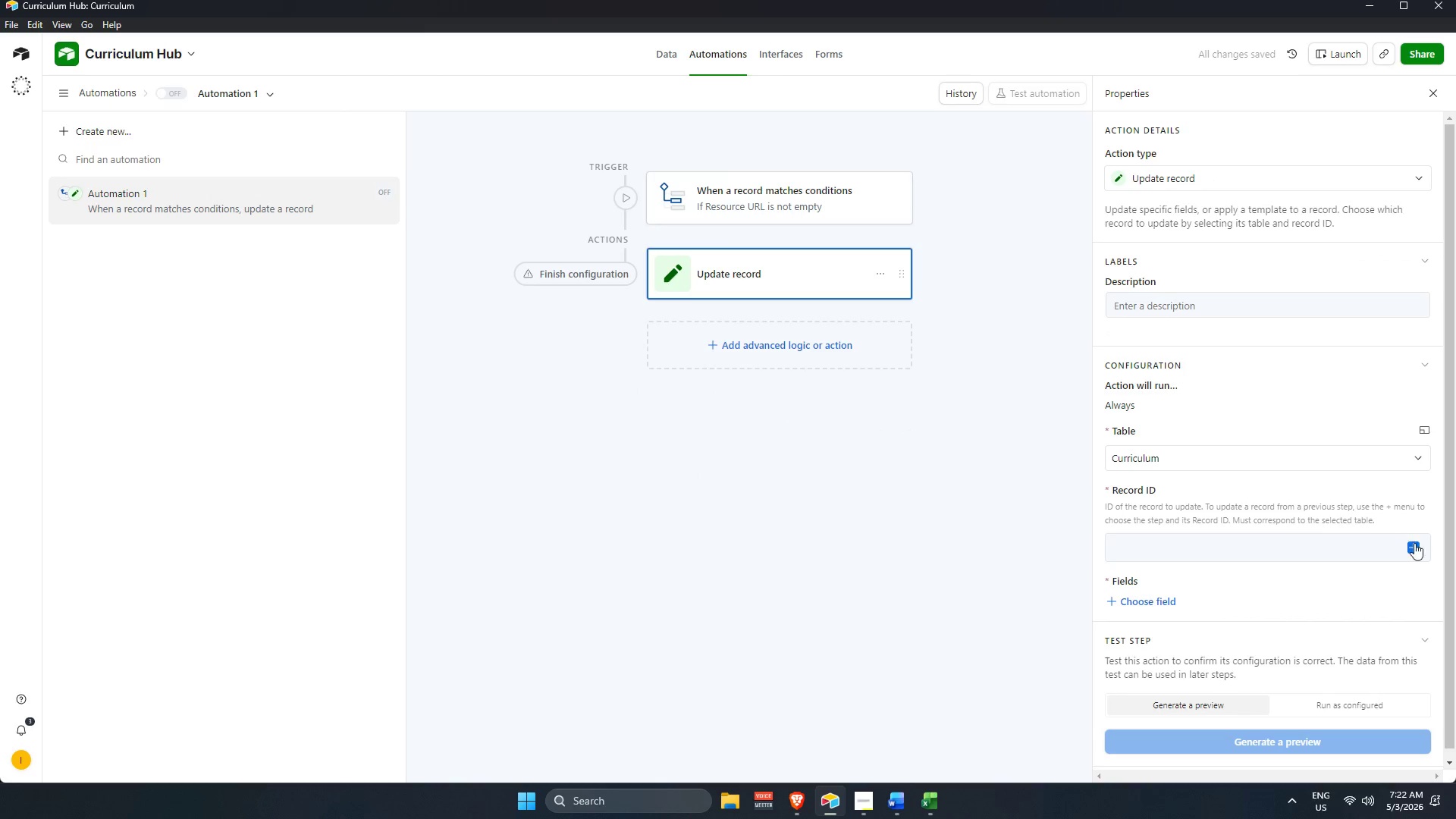 
left_click([1417, 548])
 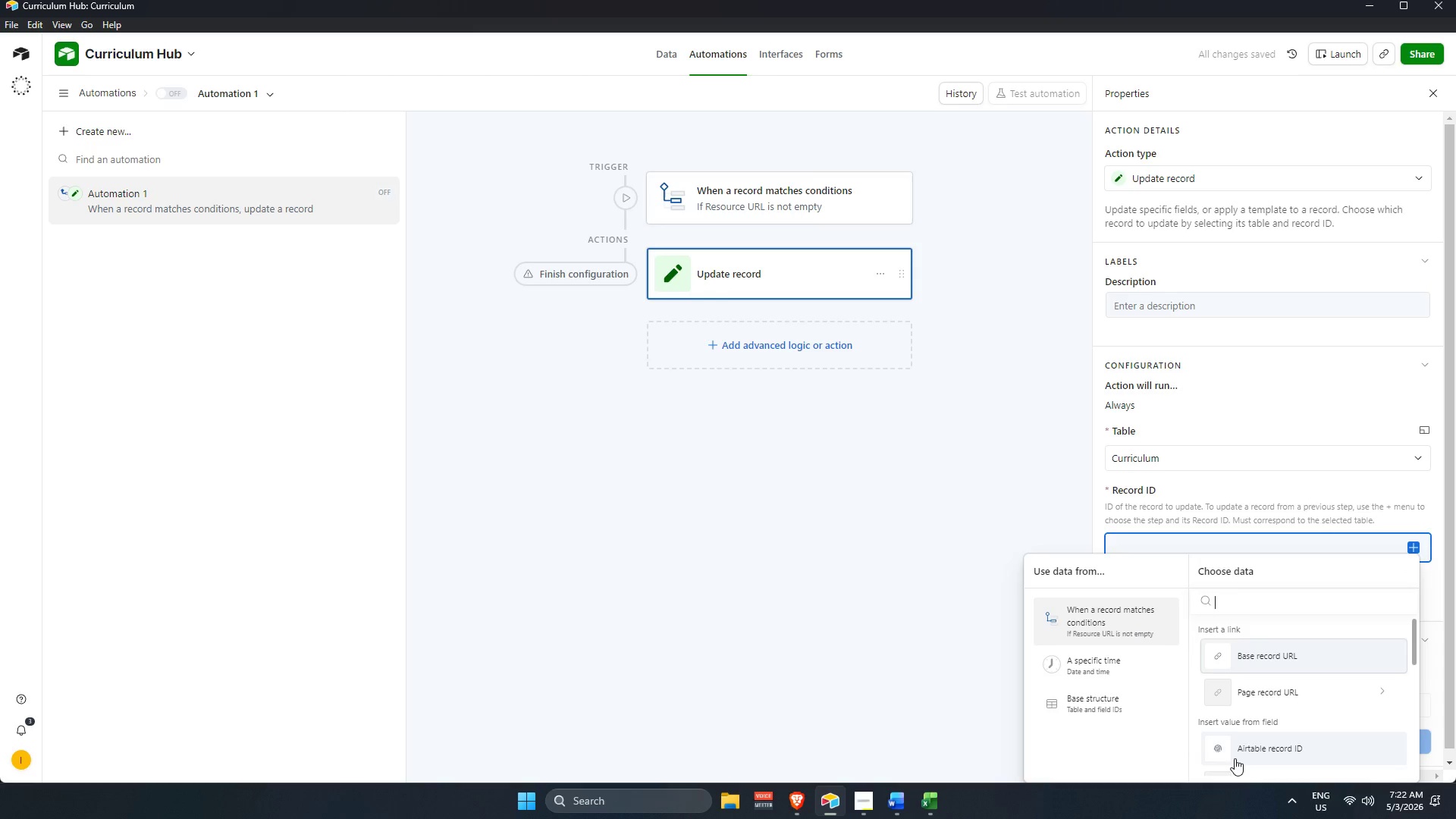 
mouse_move([1150, 591])
 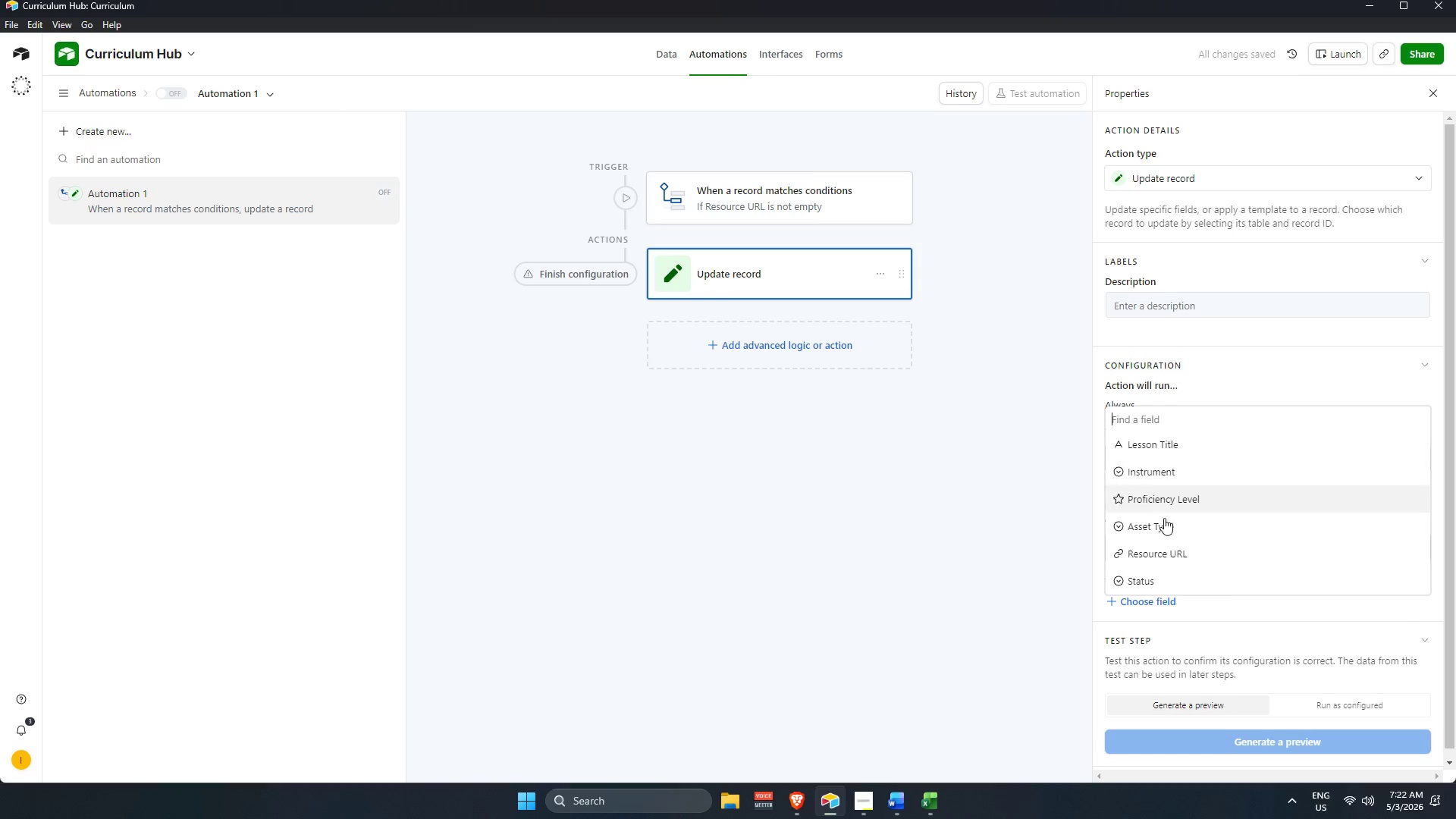 
scroll: coordinate [1169, 552], scroll_direction: down, amount: 3.0
 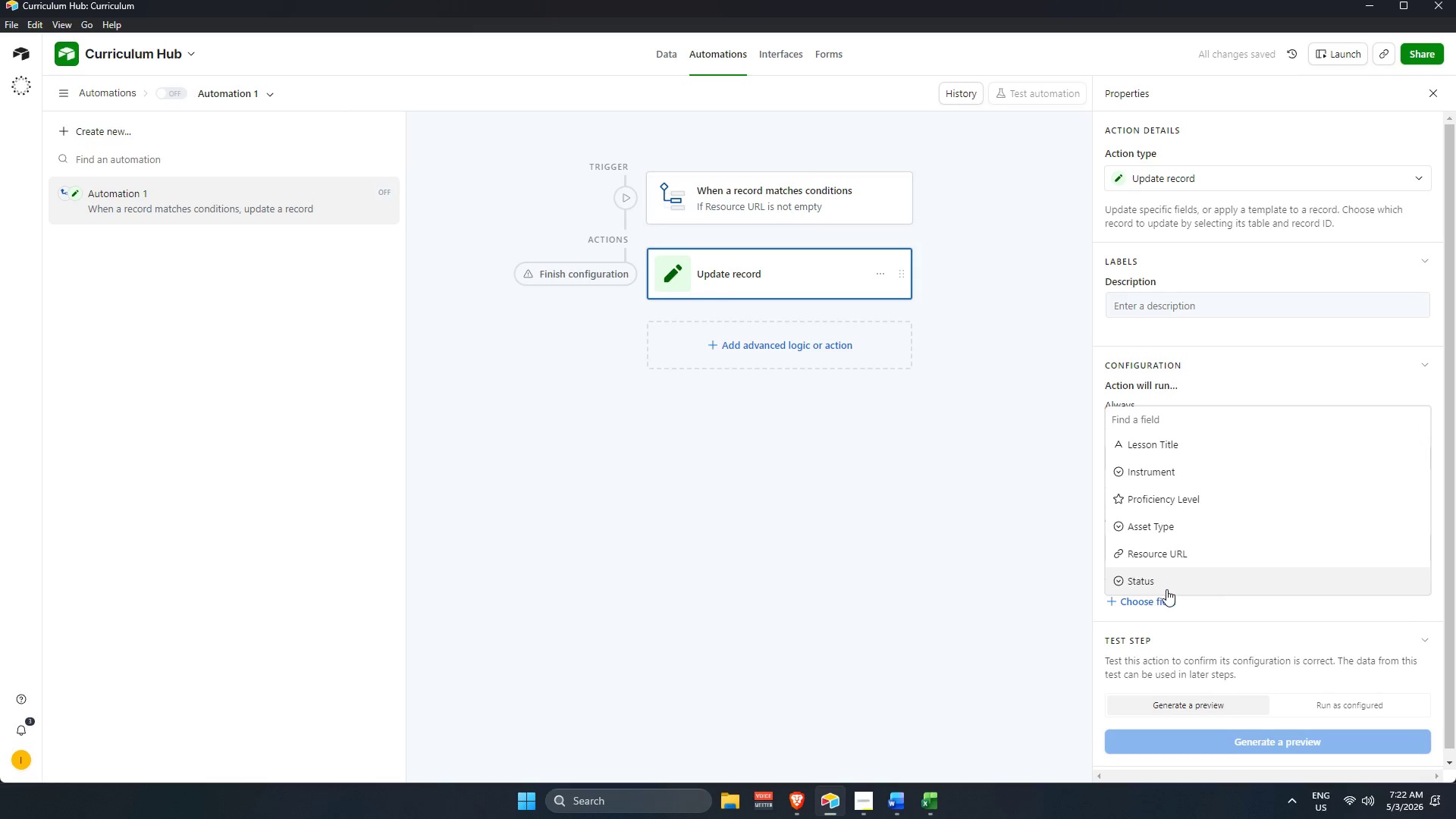 
left_click([1163, 584])
 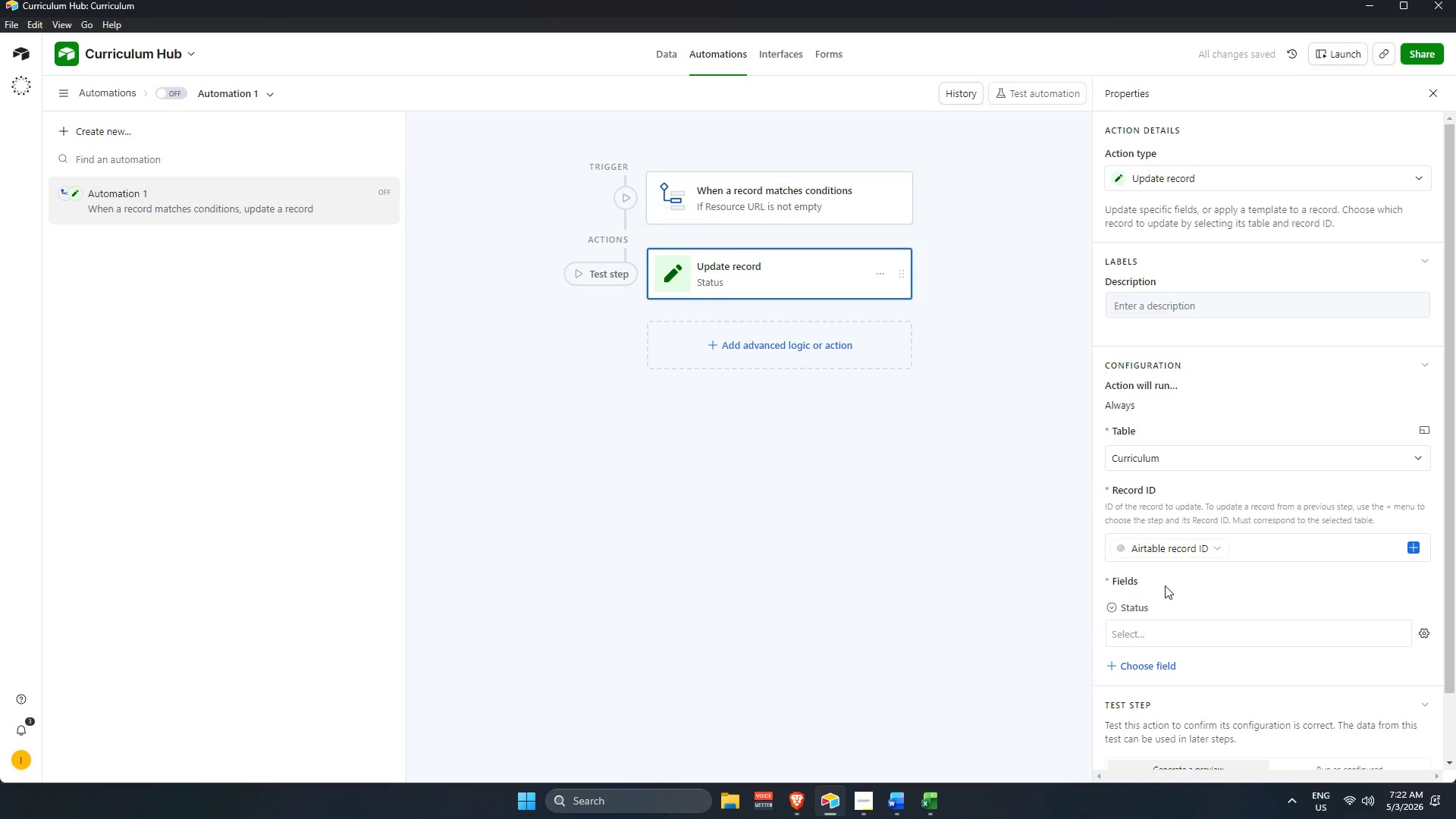 
left_click([1202, 641])
 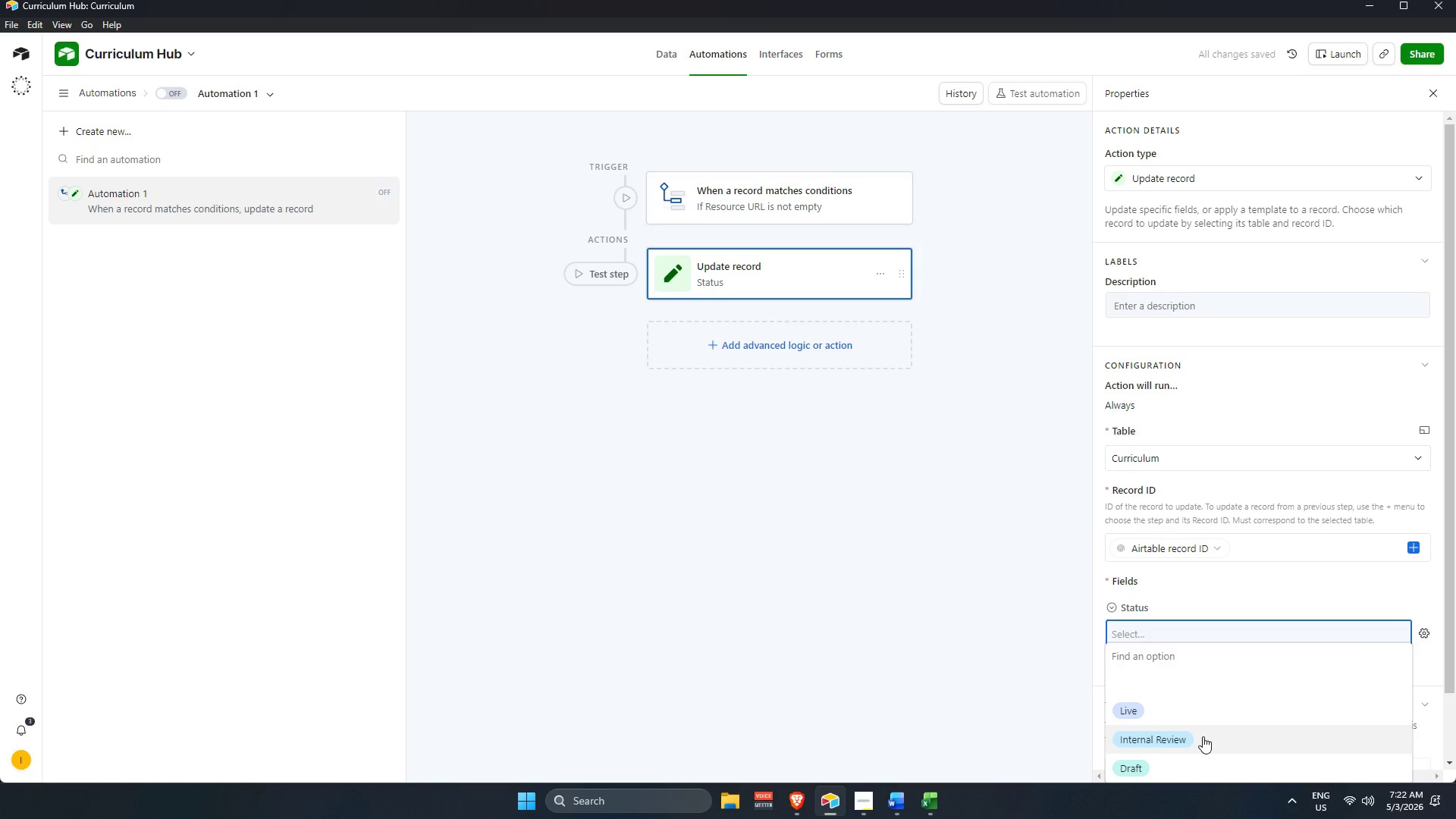 
left_click([1203, 736])
 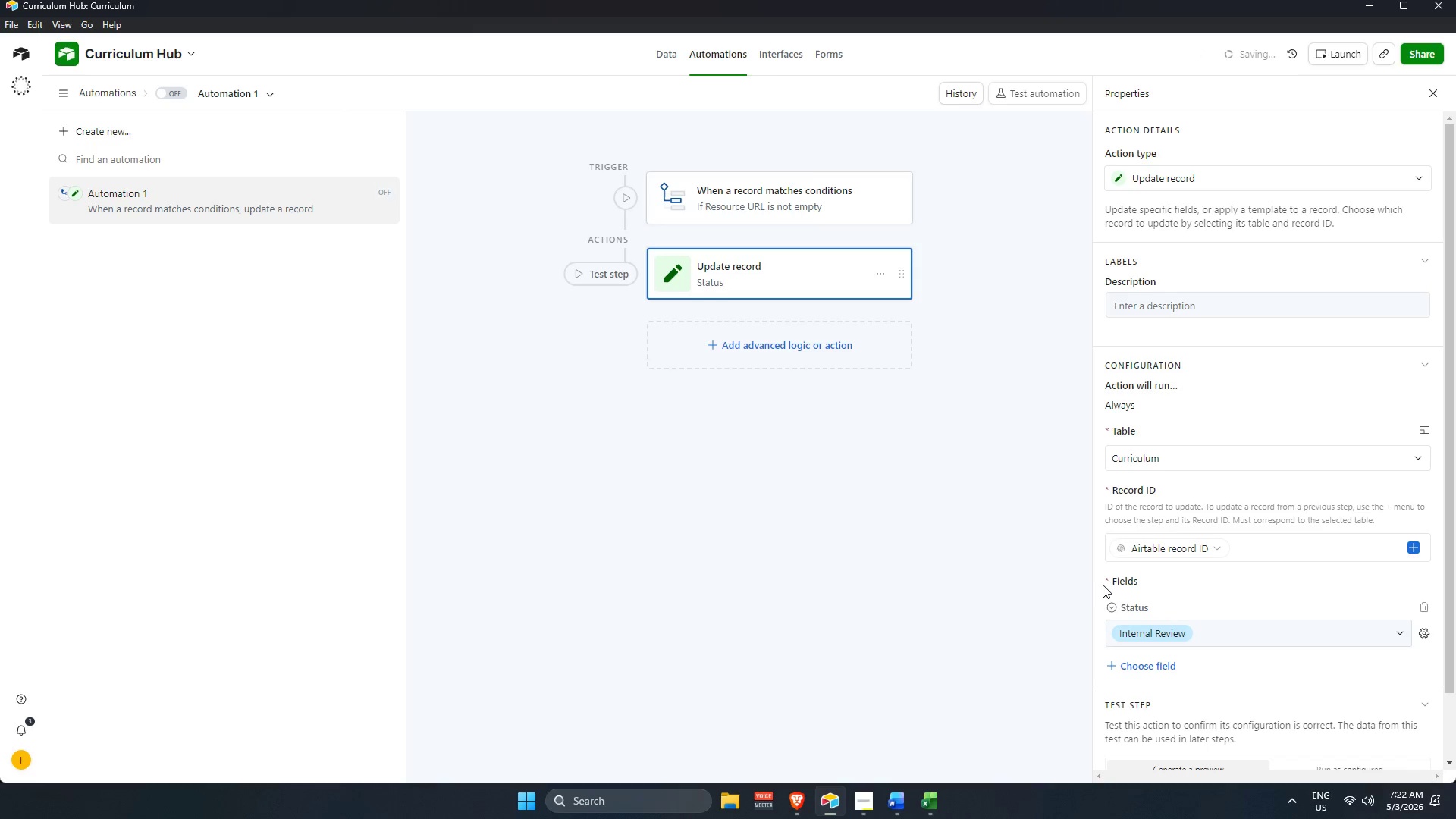 
left_click([964, 397])
 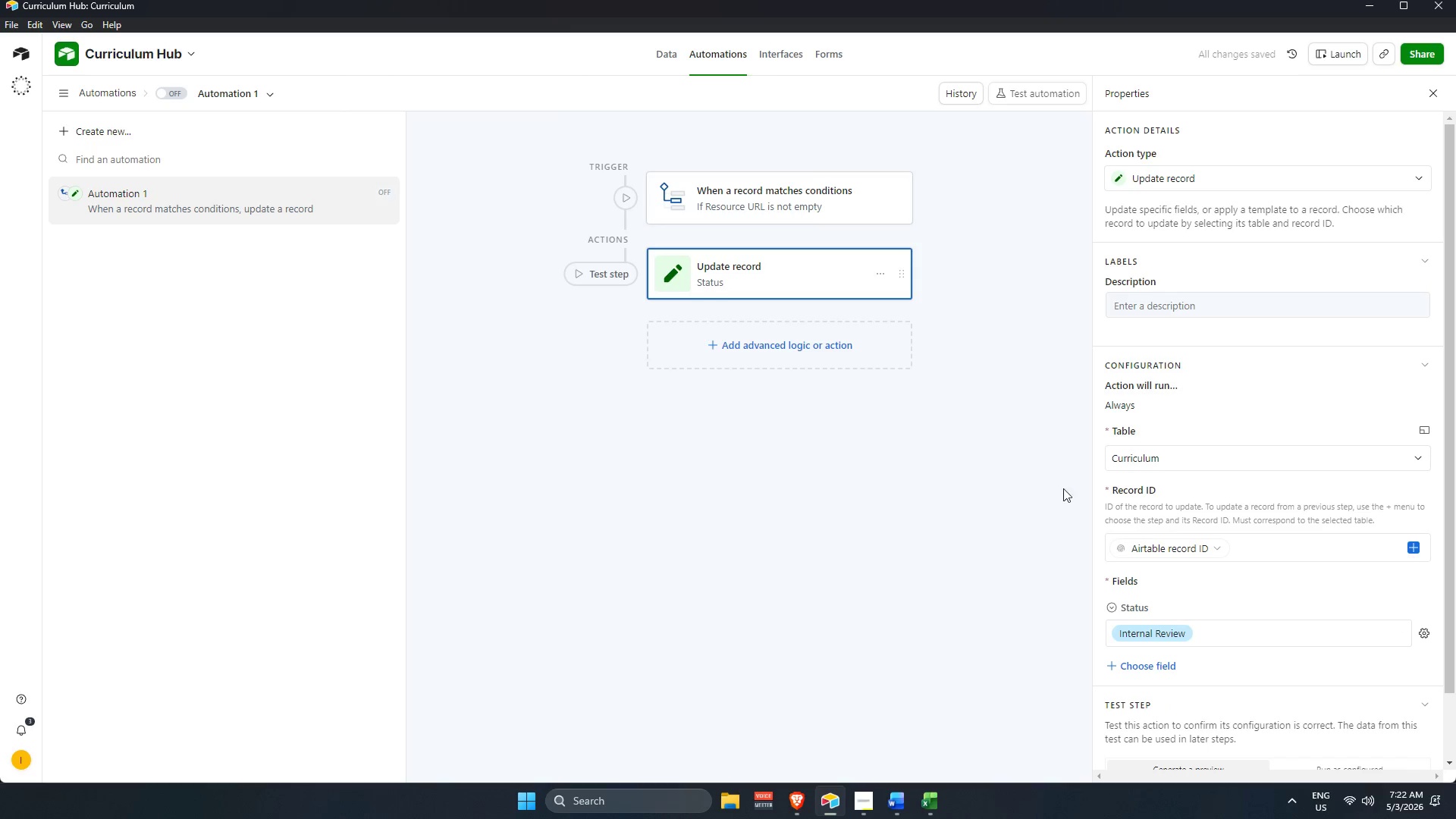 
scroll: coordinate [1263, 563], scroll_direction: down, amount: 4.0
 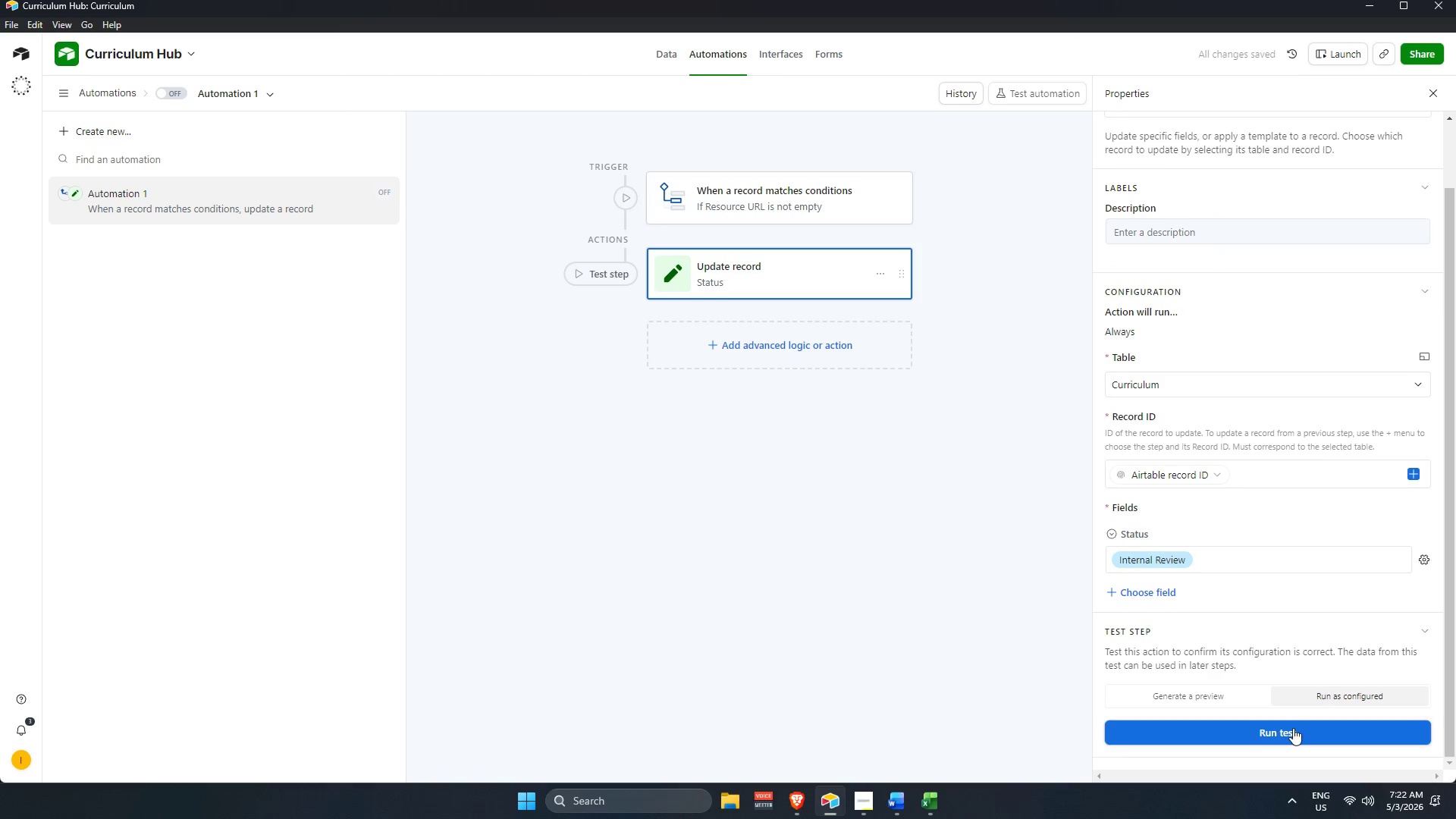 
left_click([1286, 728])
 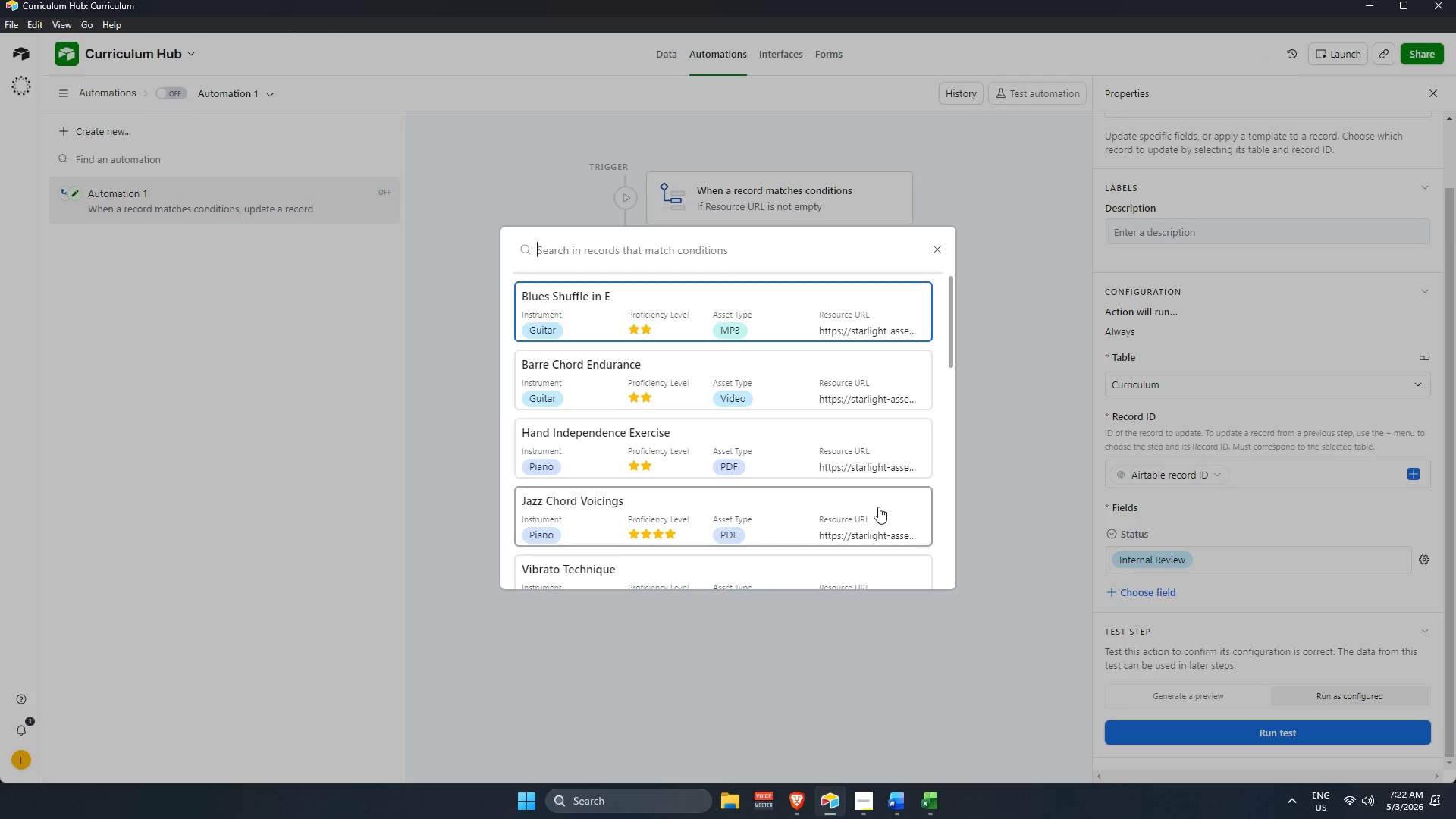 
left_click([712, 301])
 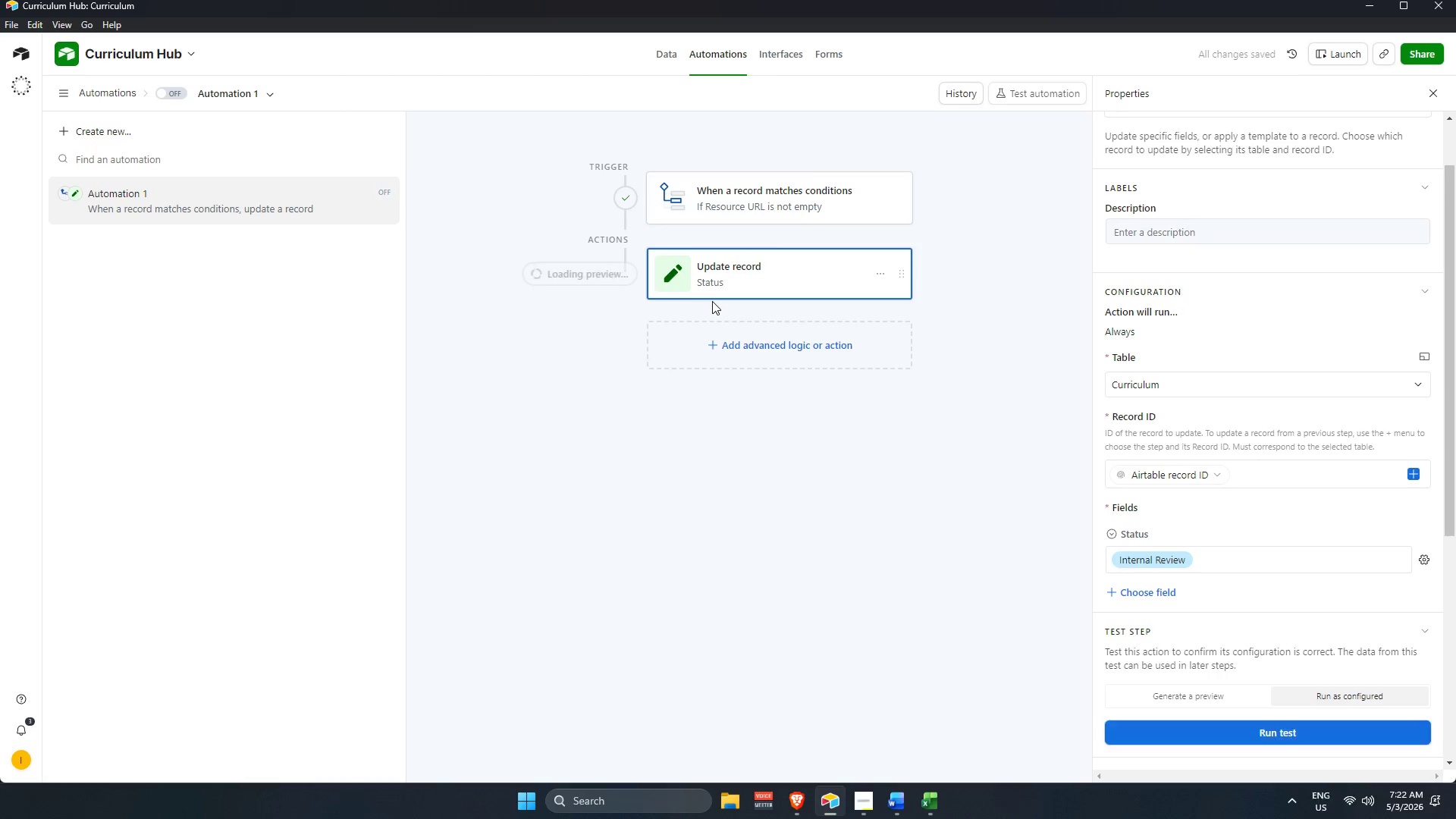 
scroll: coordinate [712, 303], scroll_direction: up, amount: 2.0
 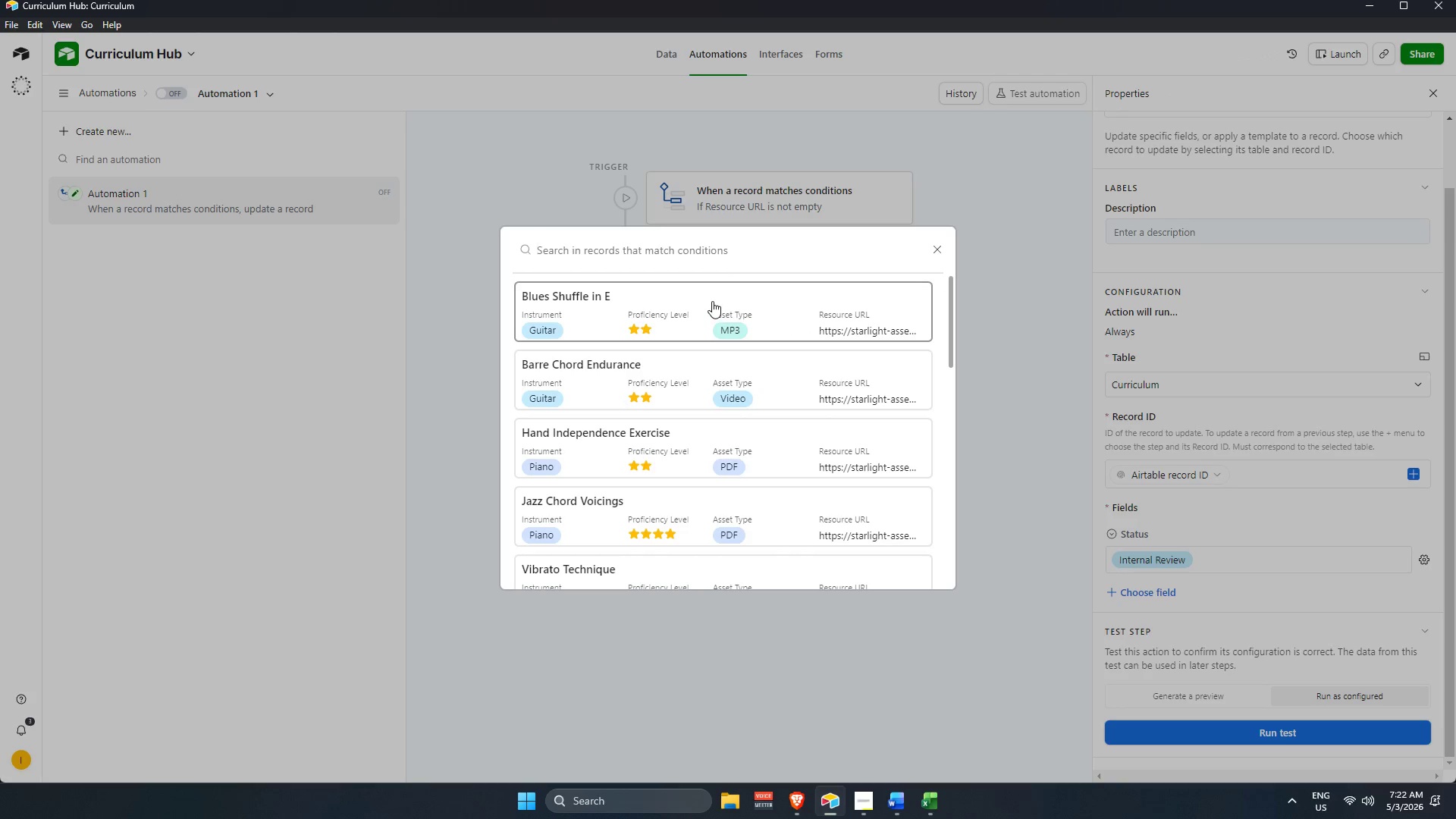 
scroll: coordinate [676, 506], scroll_direction: down, amount: 4.0
 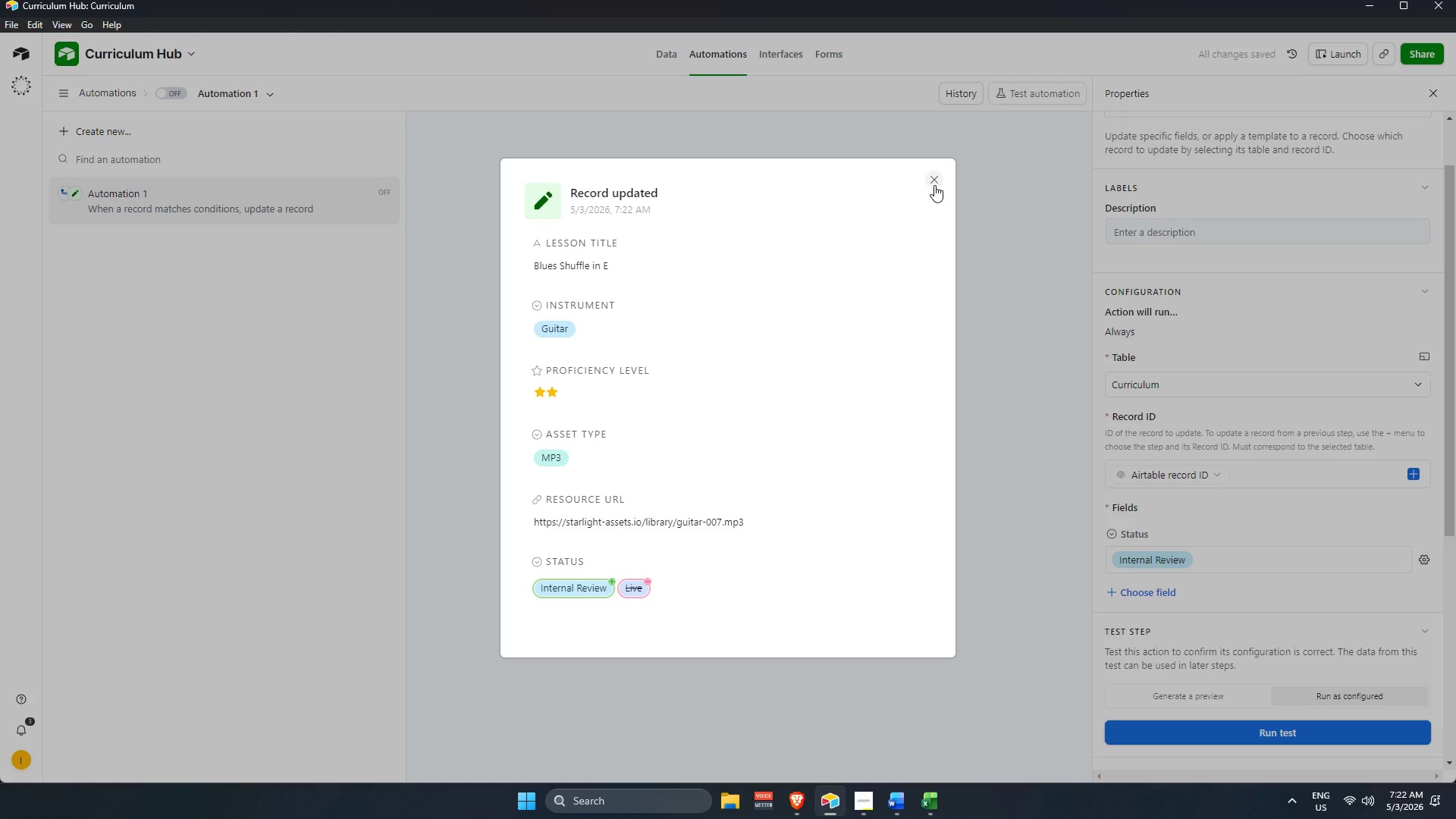 
left_click([934, 184])
 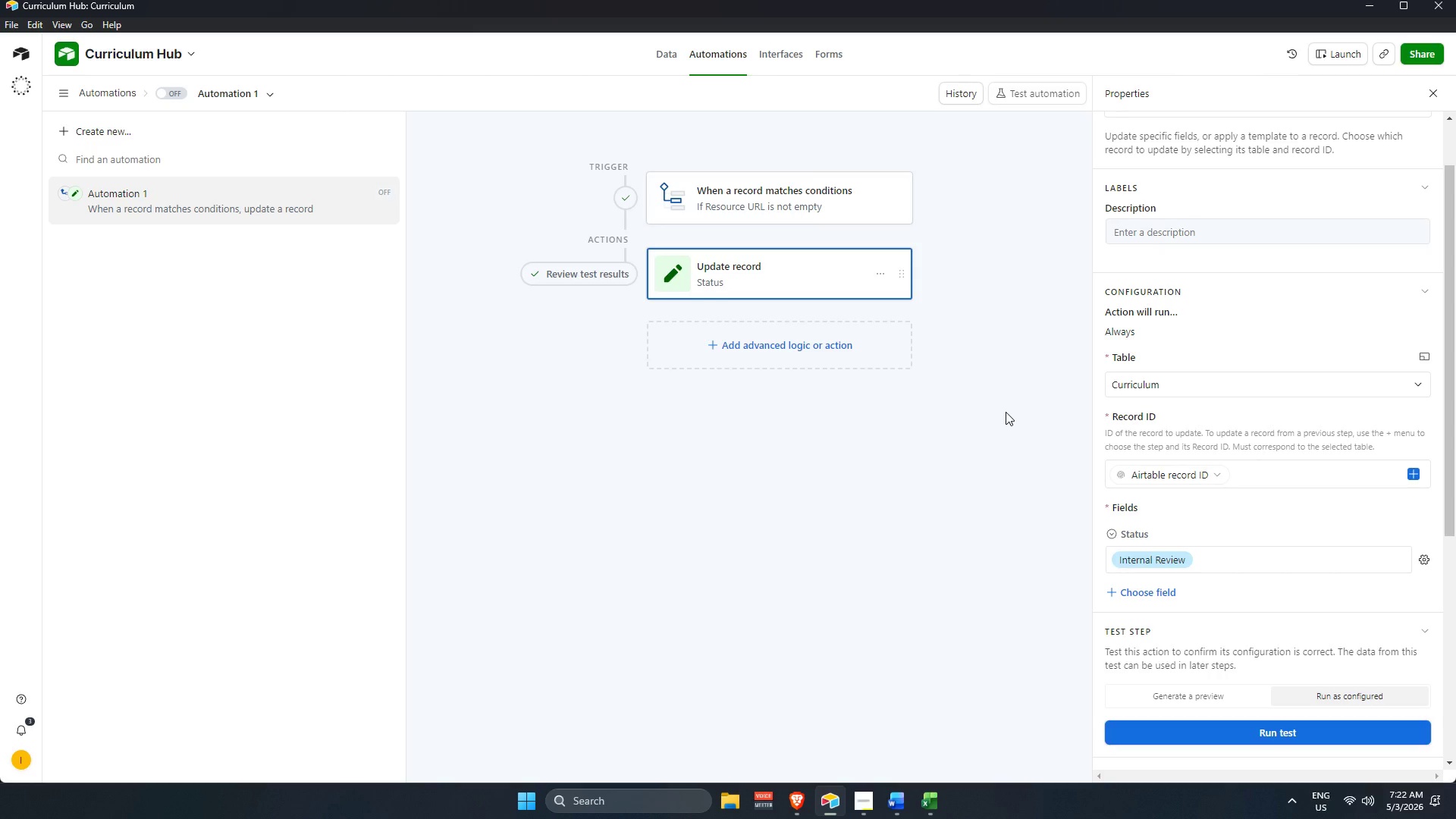 
left_click([1006, 412])
 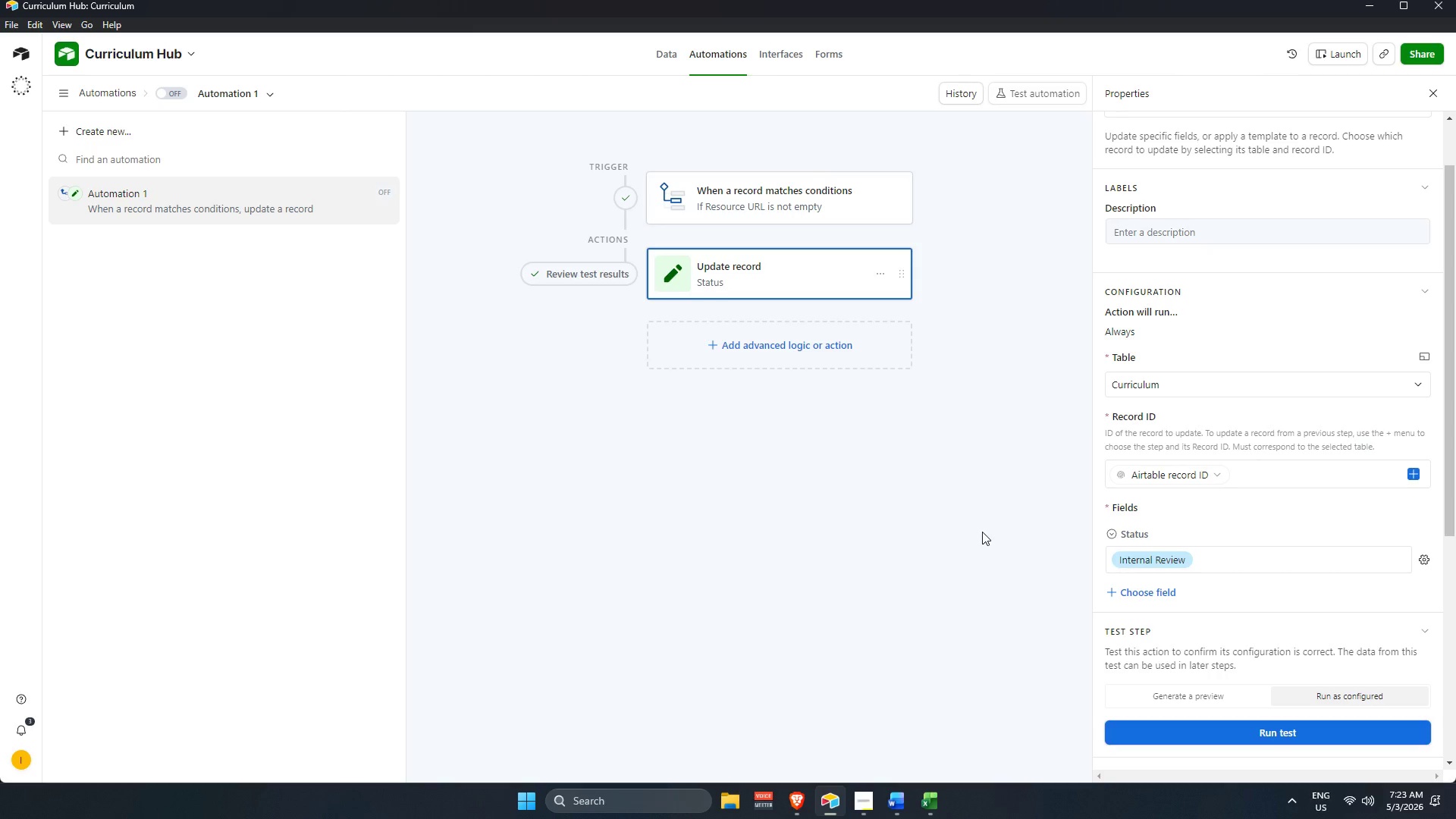 
wait(47.69)
 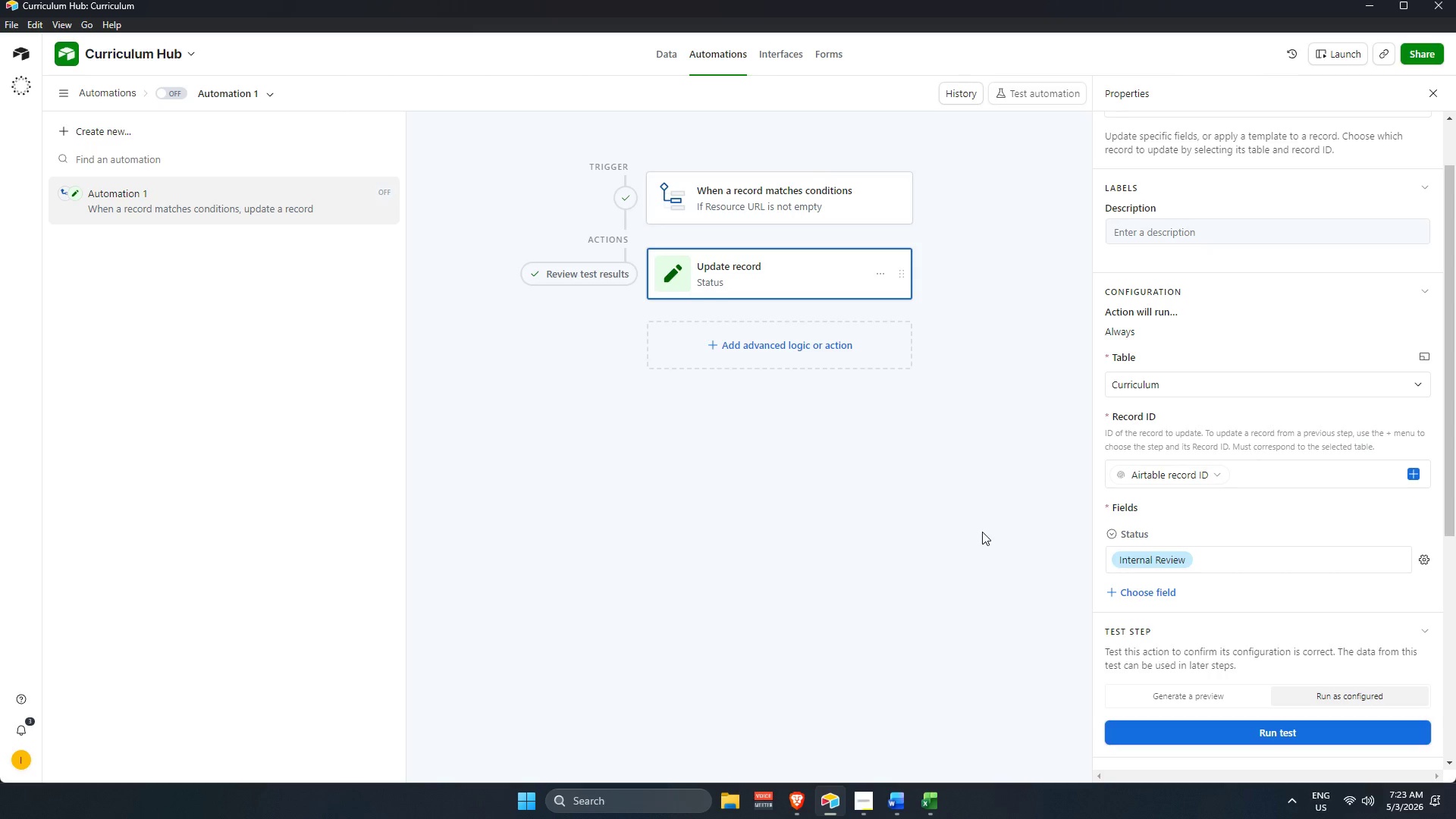 
mouse_move([883, 811])
 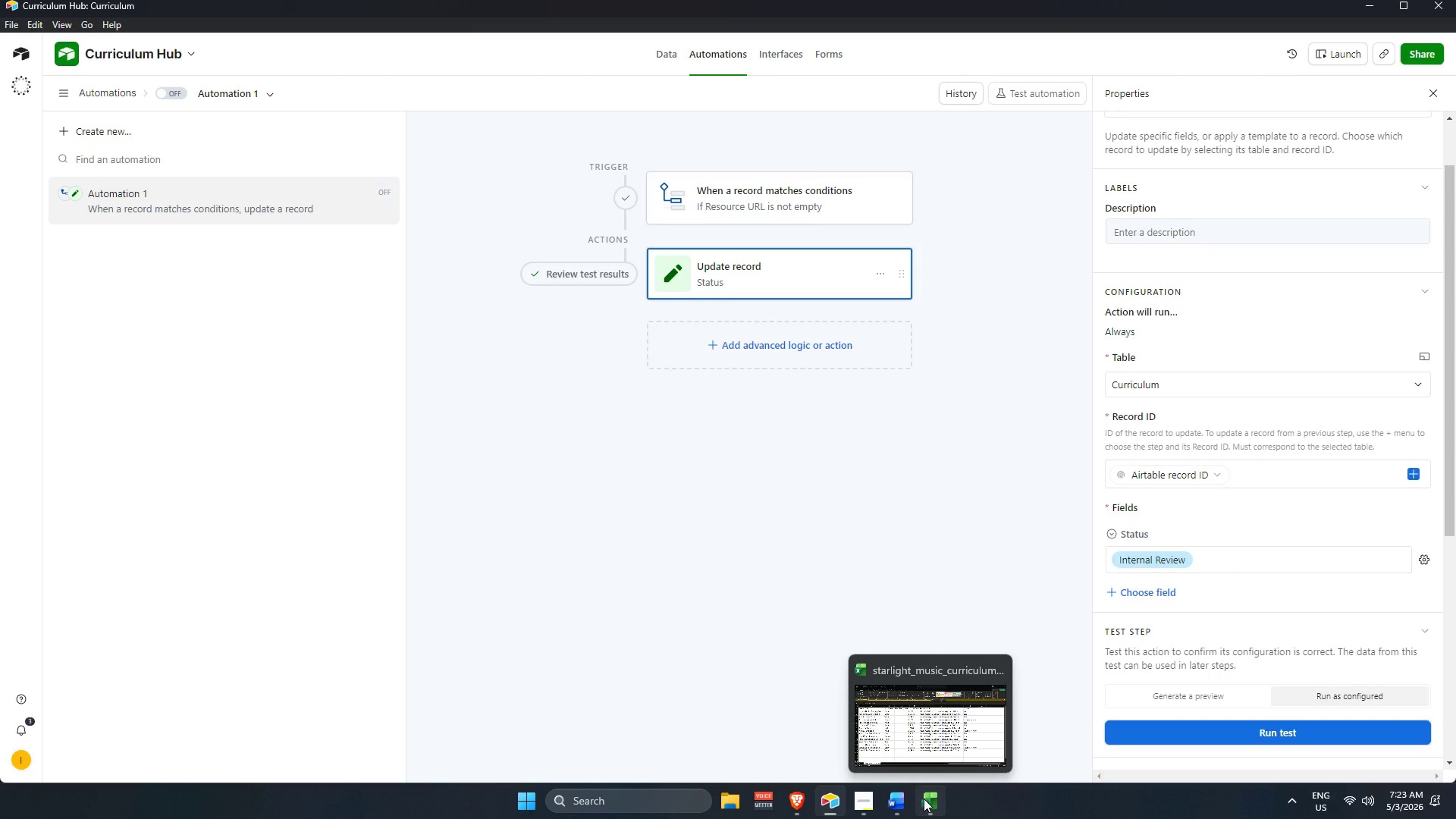 
left_click([943, 733])
 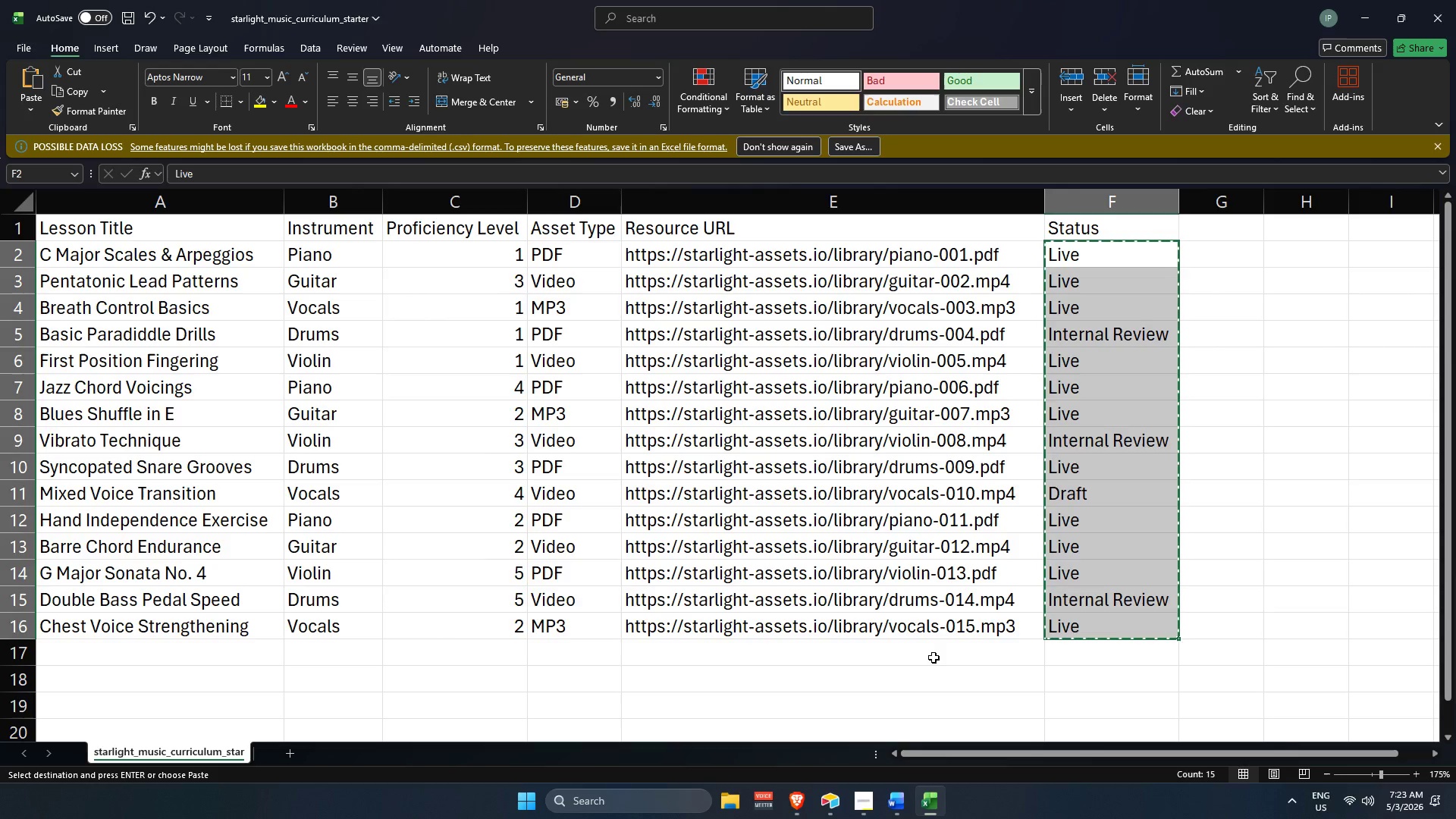 
scroll: coordinate [879, 272], scroll_direction: up, amount: 3.0
 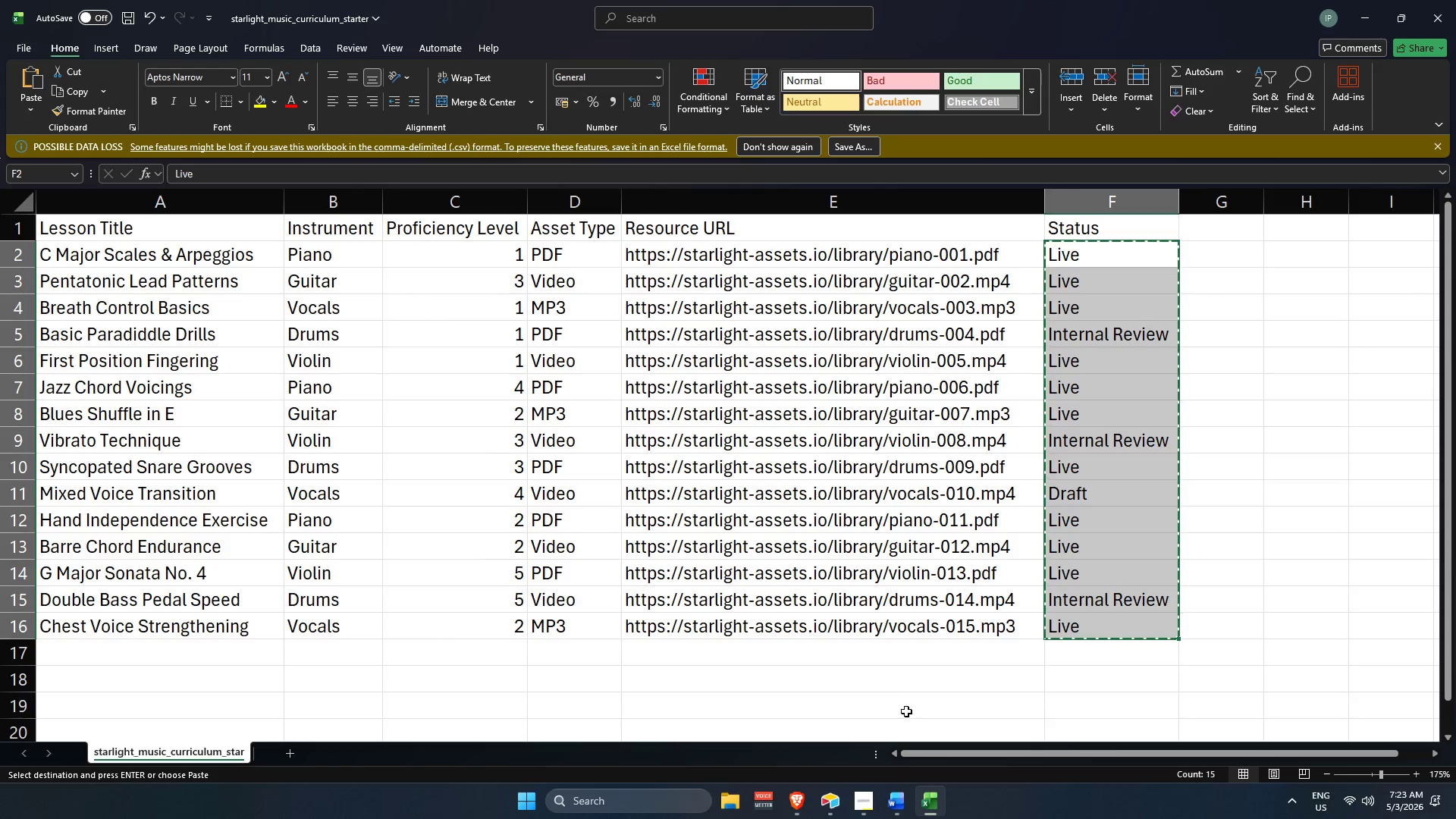 
mouse_move([908, 761])
 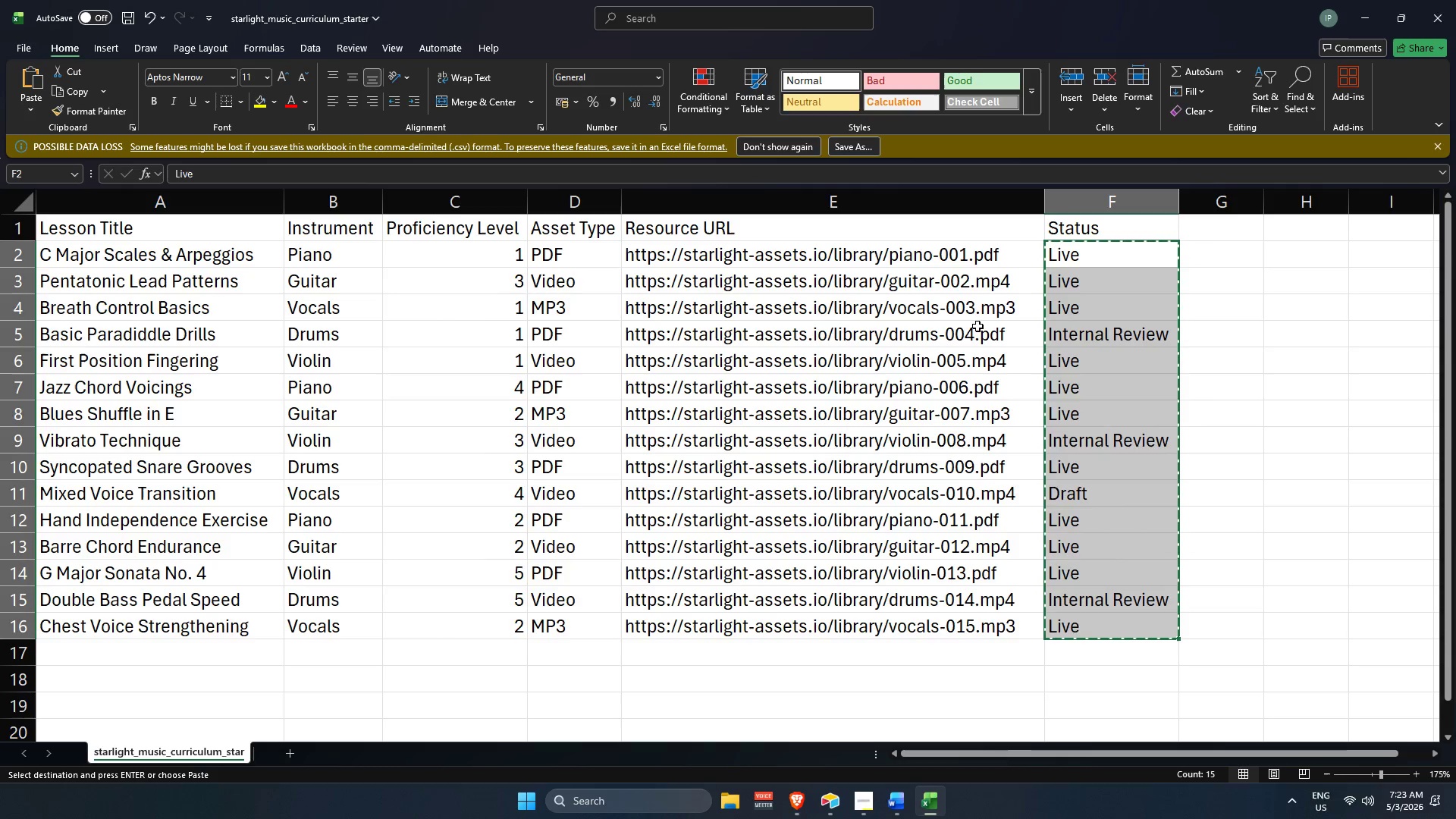 
wait(12.38)
 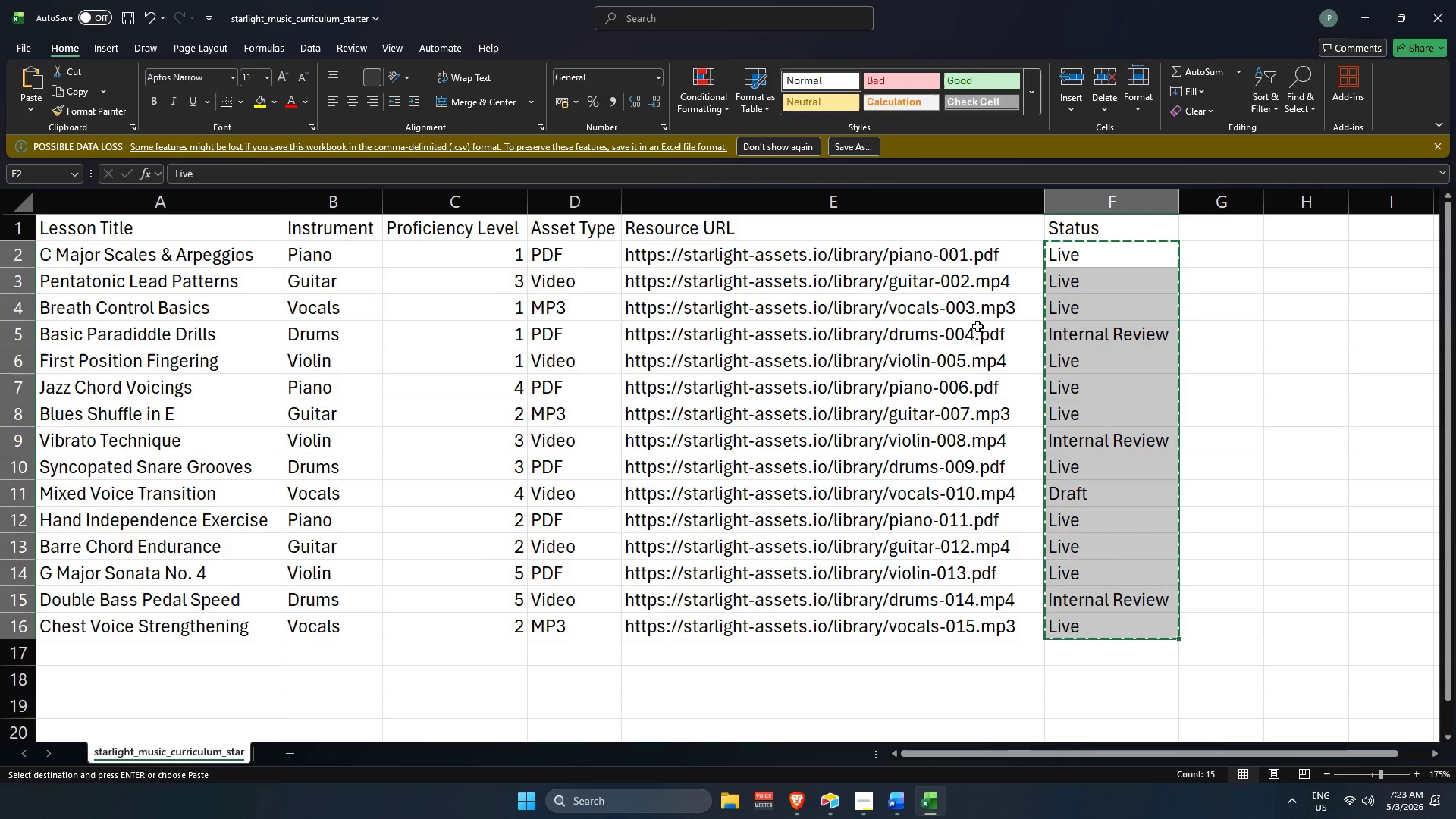 
left_click_drag(start_coordinate=[1455, 0], to_coordinate=[1451, 2])
 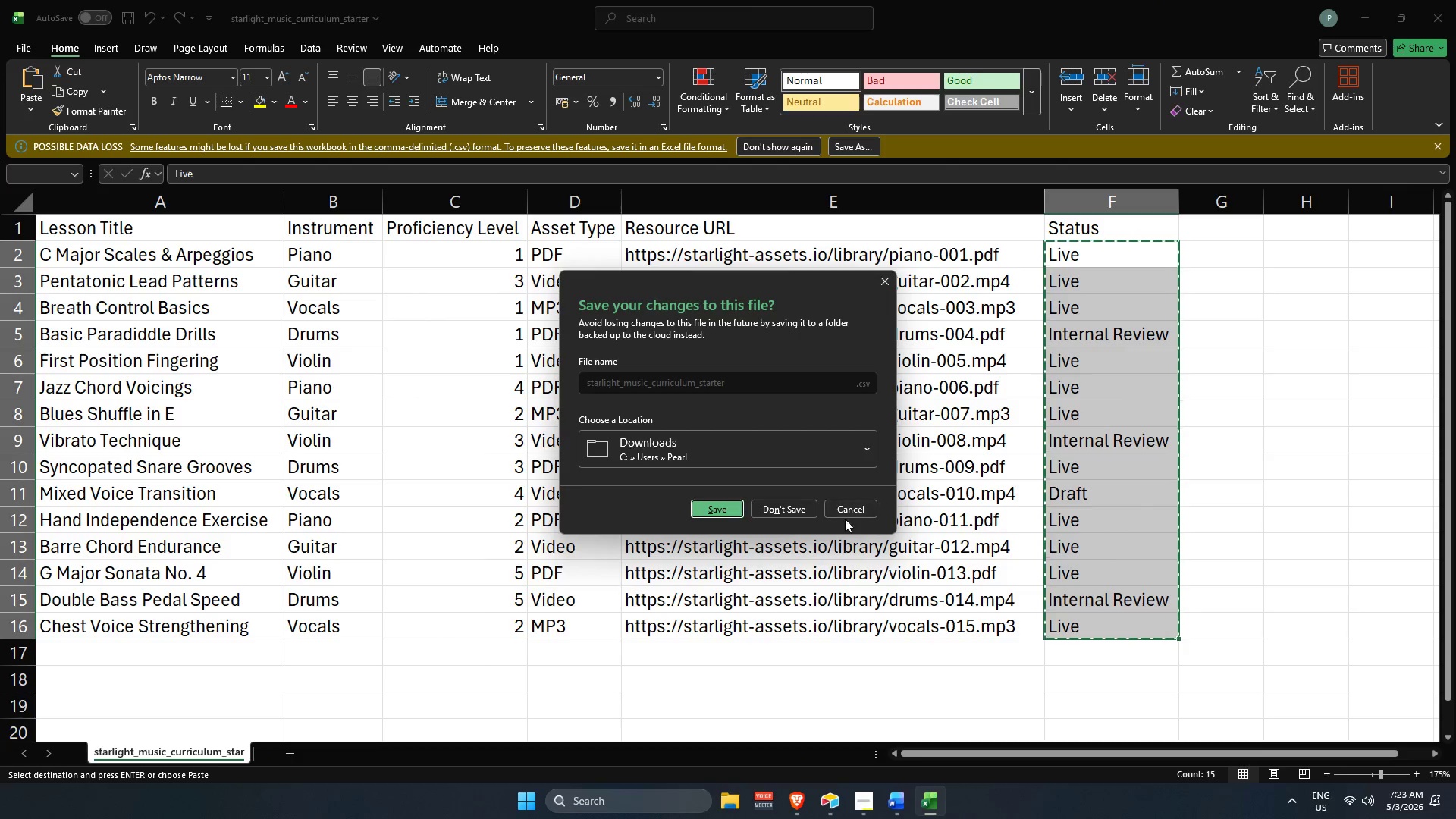 
left_click([799, 510])
 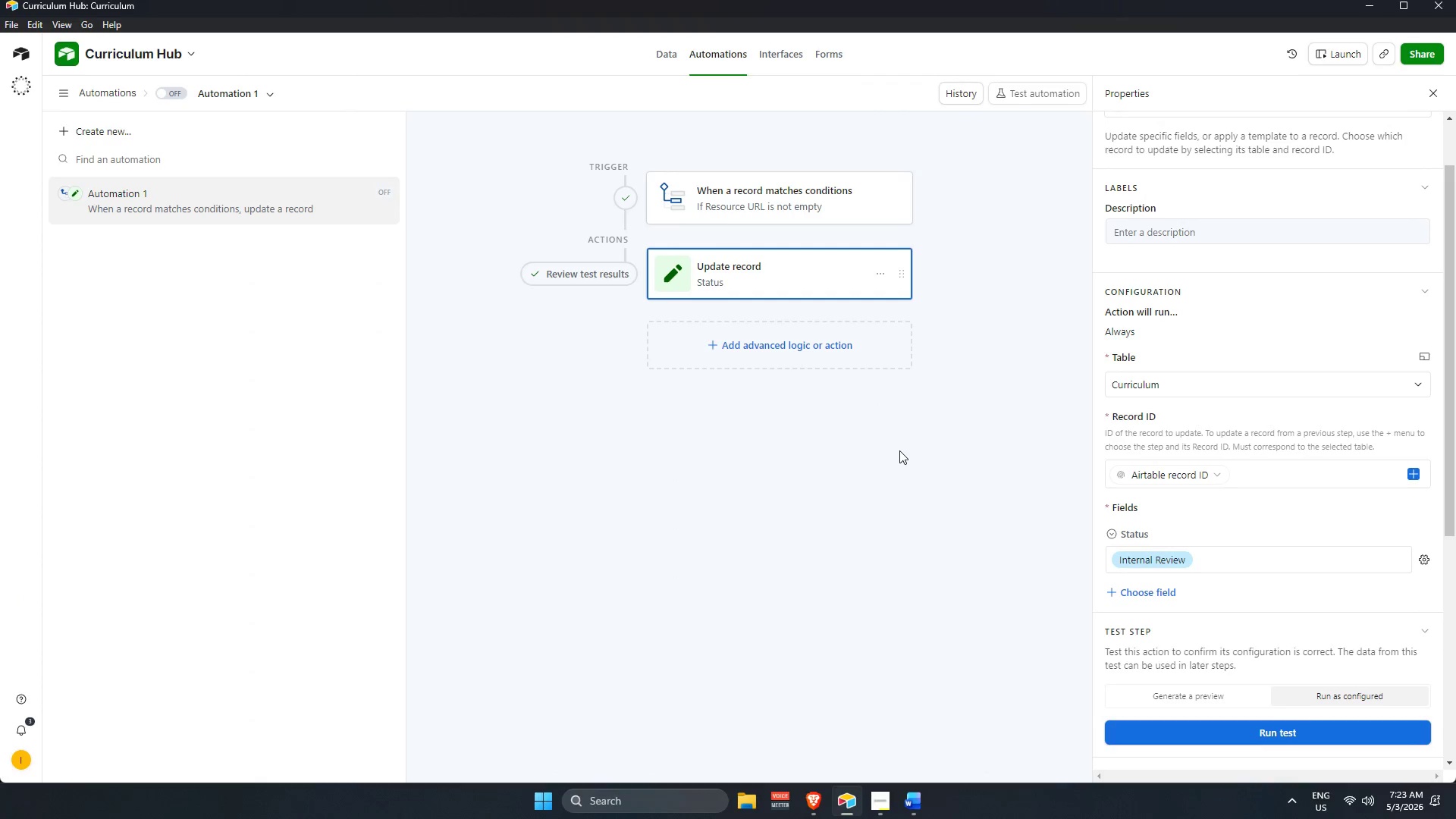 
left_click([899, 450])
 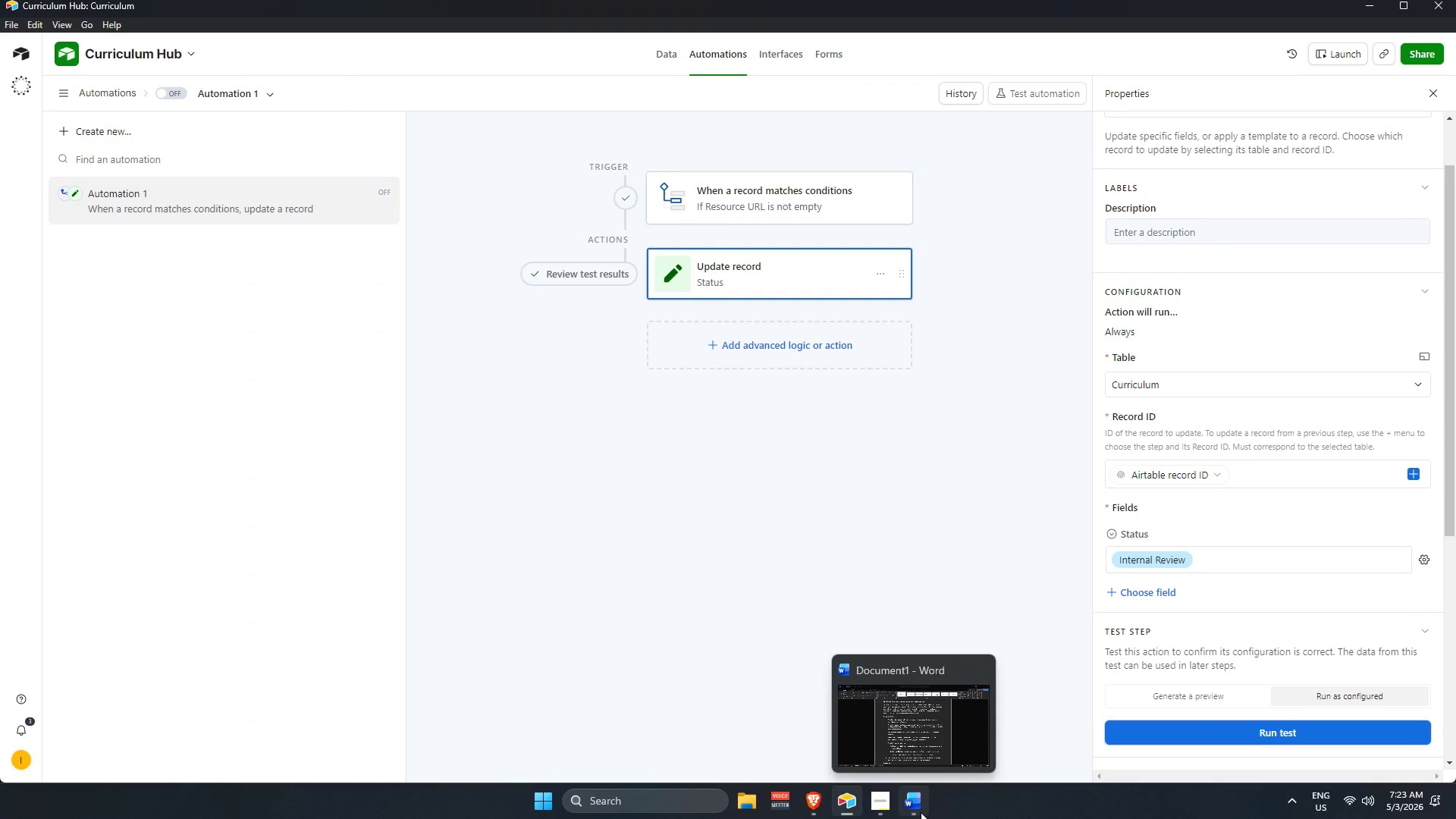 
left_click([921, 812])
 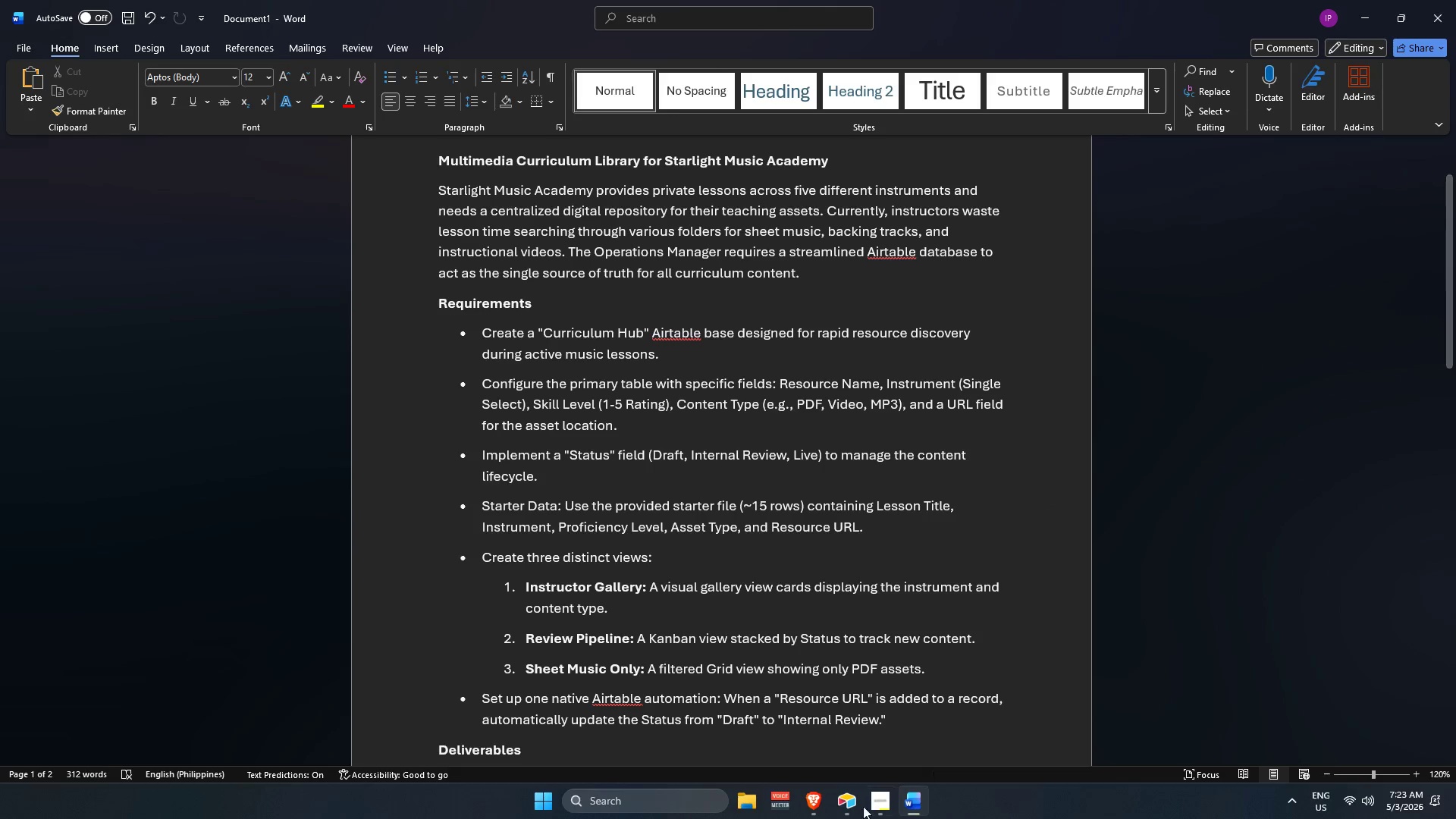 
left_click([869, 802])